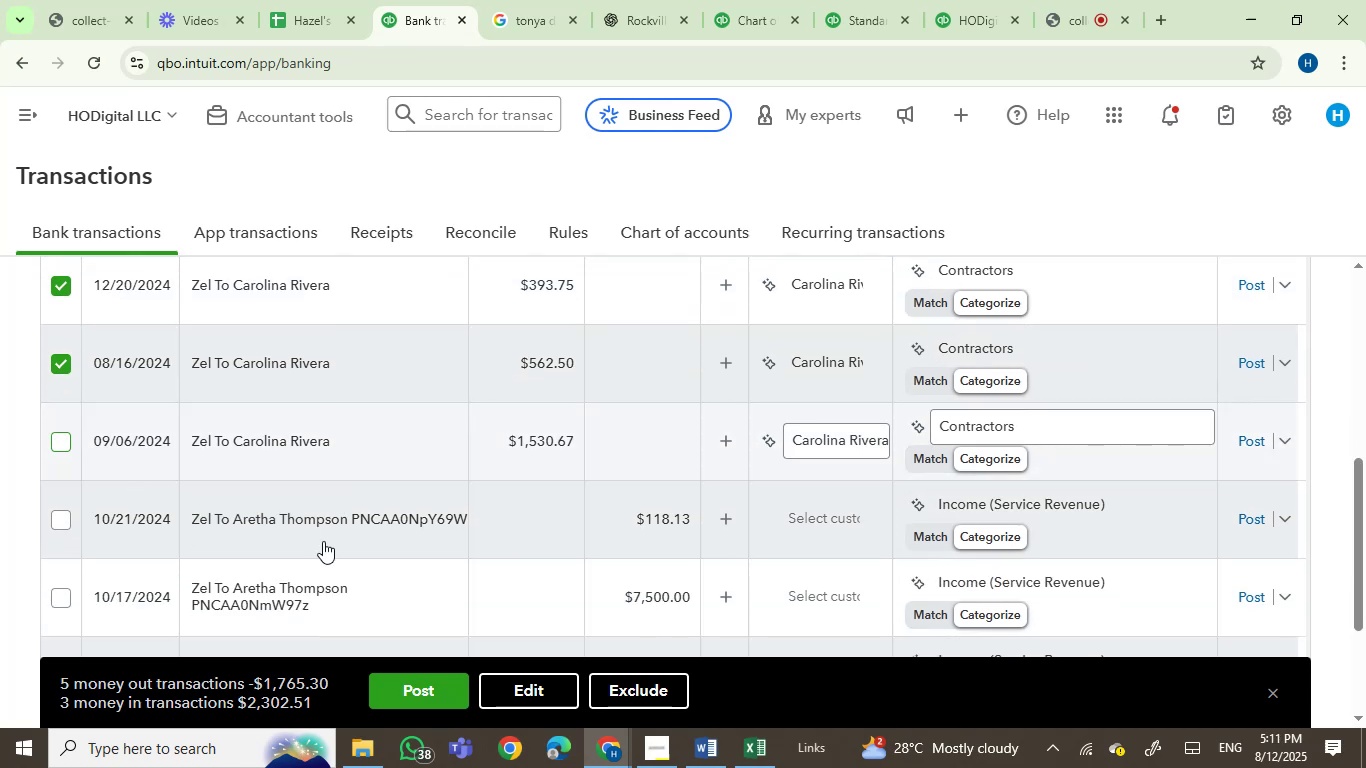 
scroll: coordinate [323, 541], scroll_direction: down, amount: 1.0
 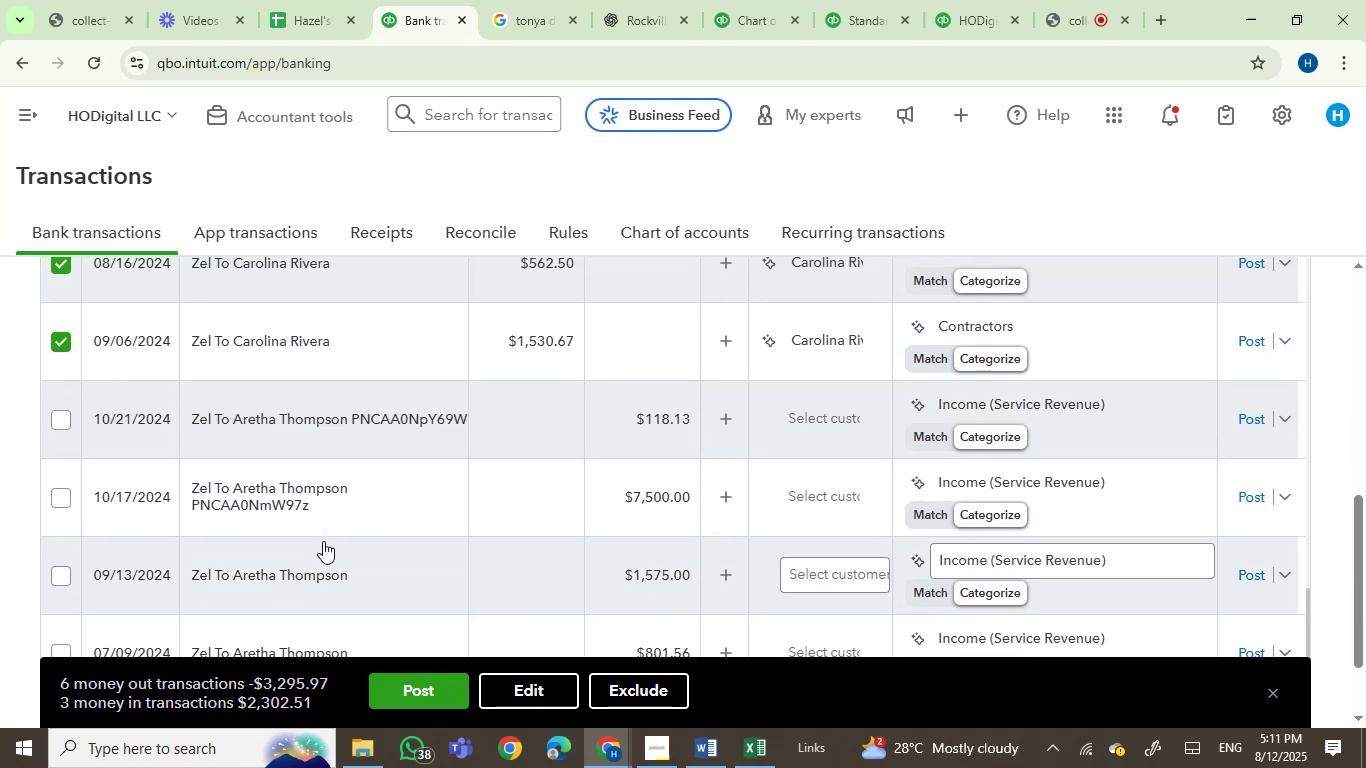 
scroll: coordinate [421, 408], scroll_direction: up, amount: 7.0
 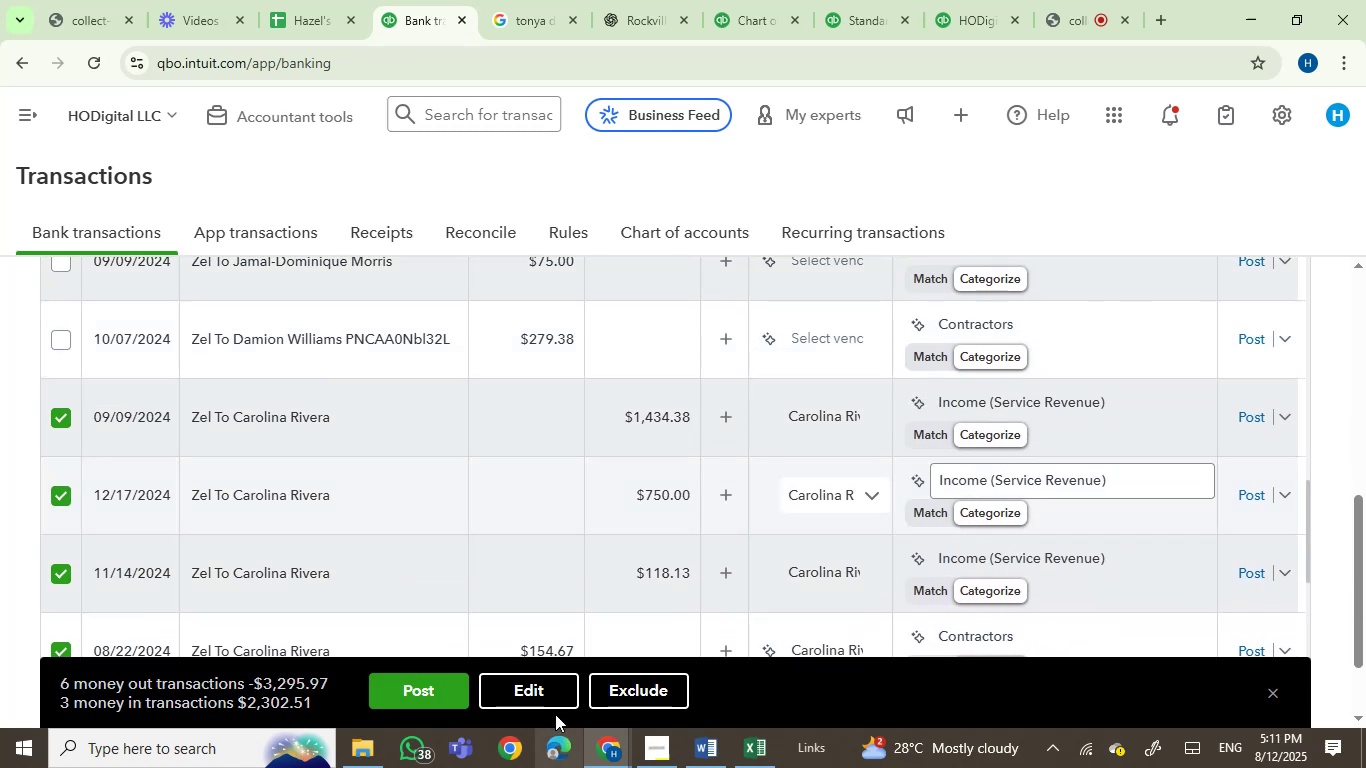 
left_click([549, 690])
 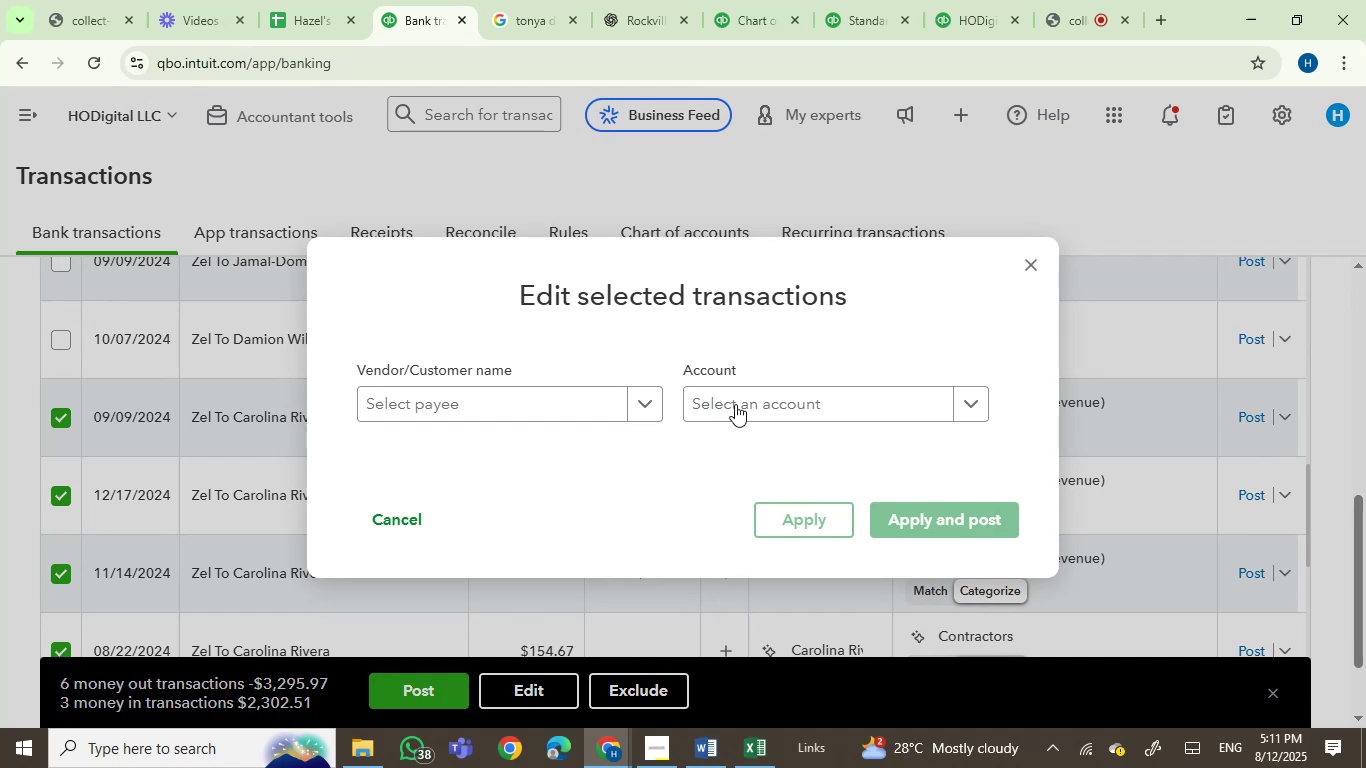 
left_click([737, 402])
 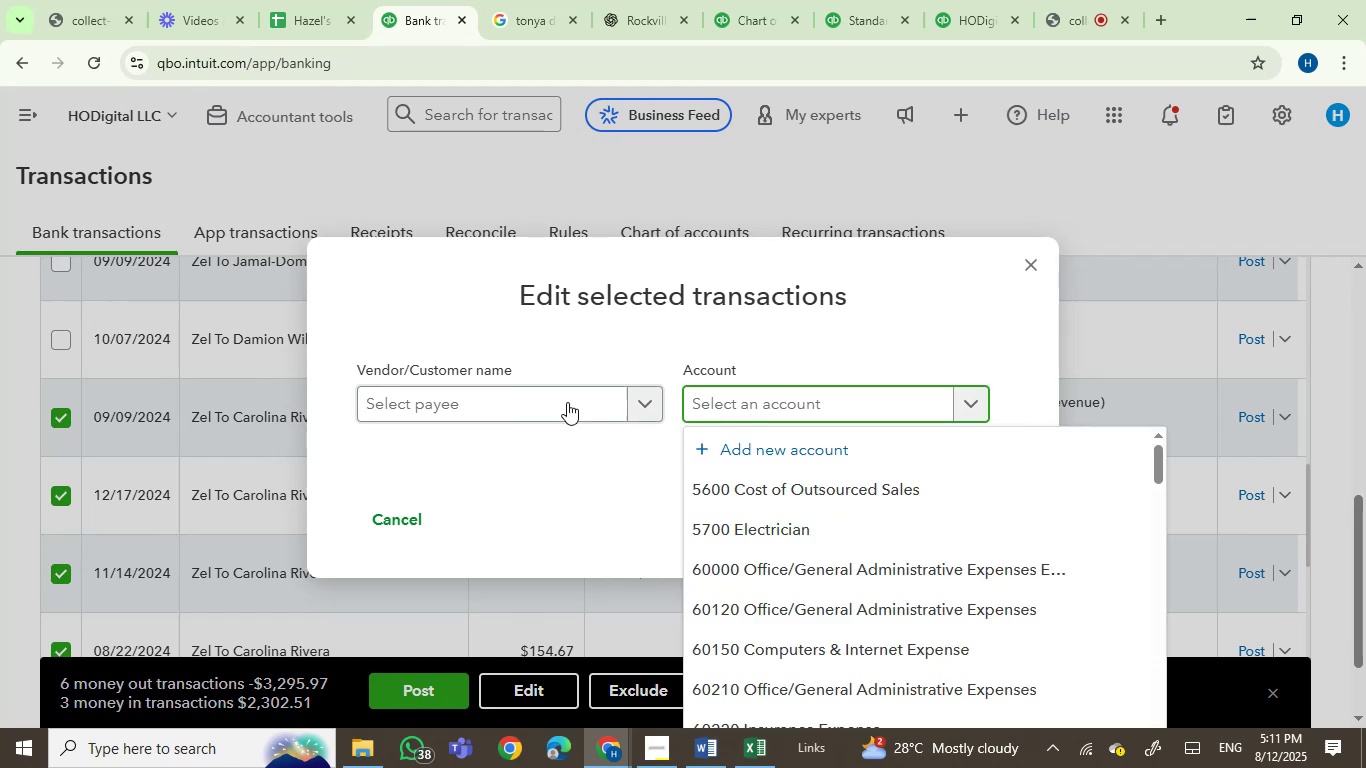 
left_click([566, 401])
 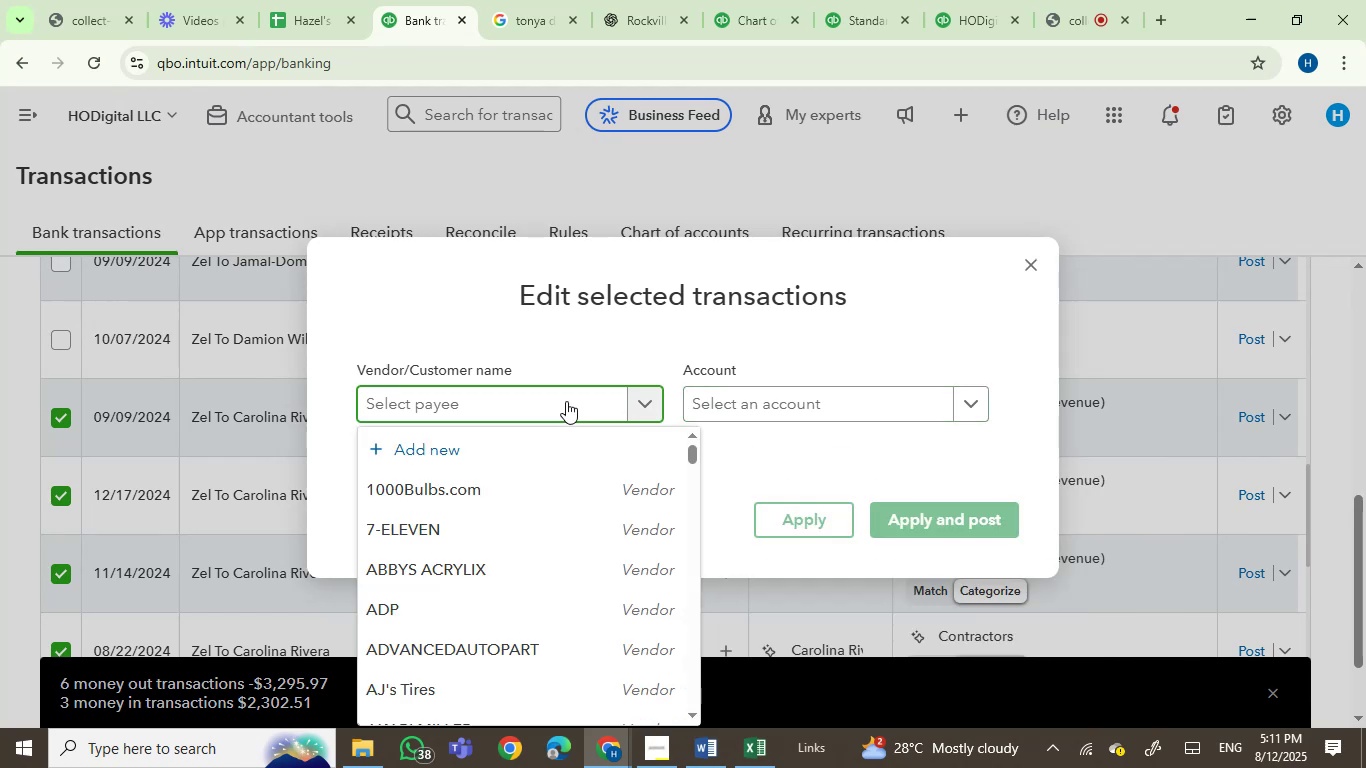 
type(CR)
 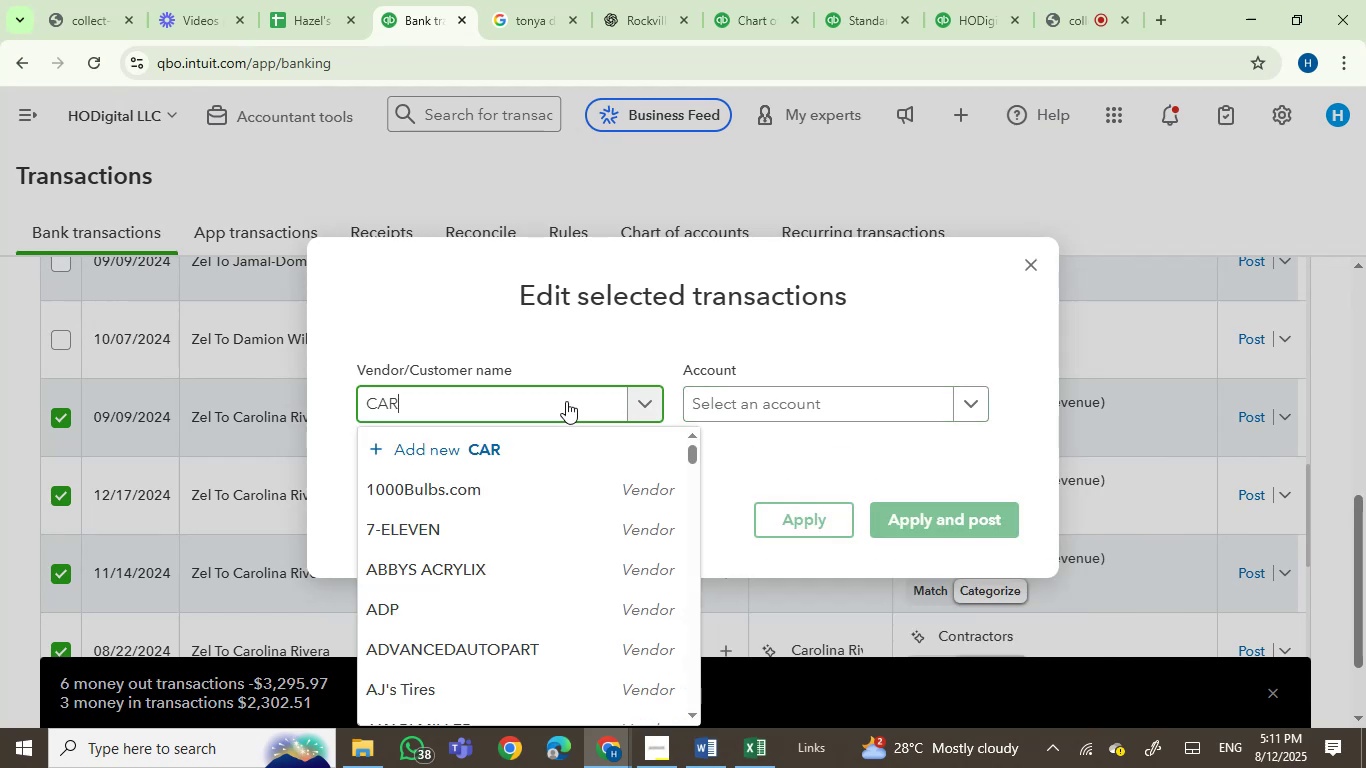 
hold_key(key=A, duration=0.65)
 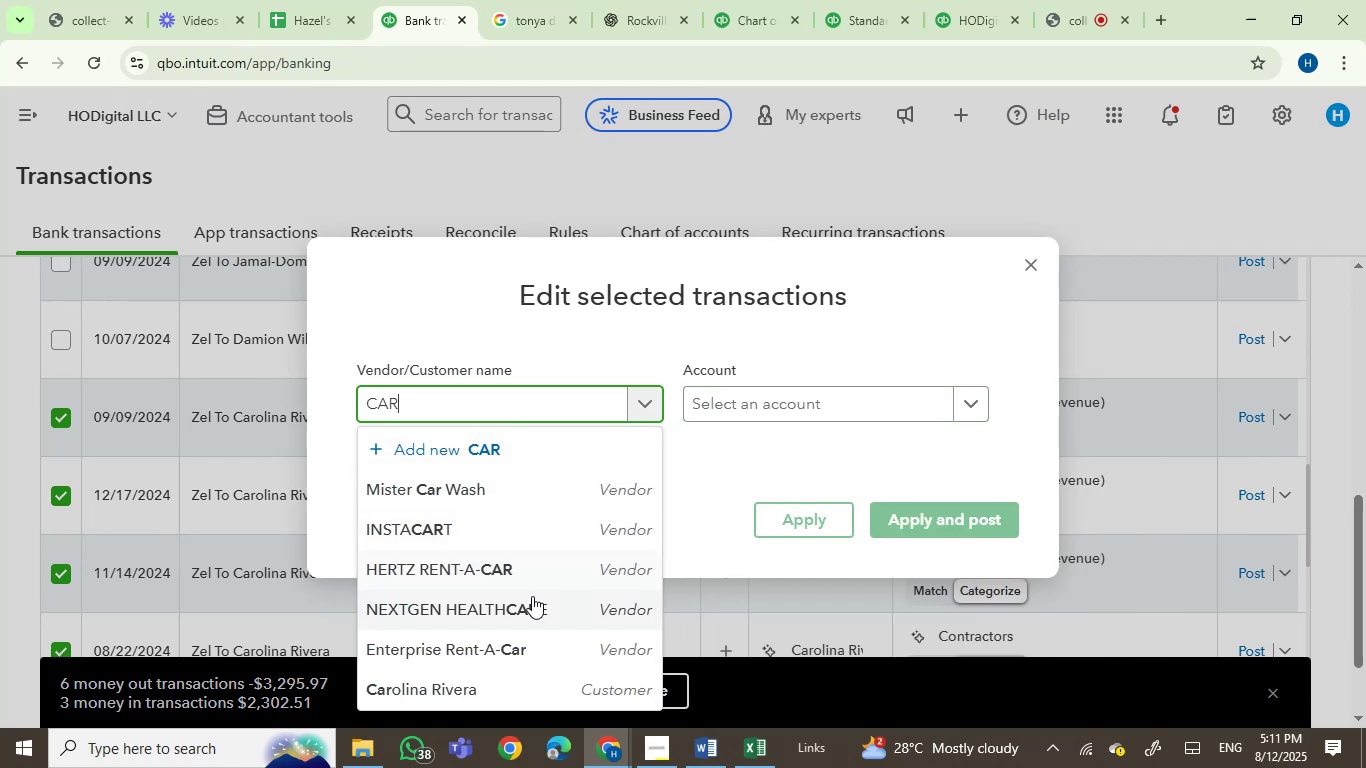 
left_click([477, 696])
 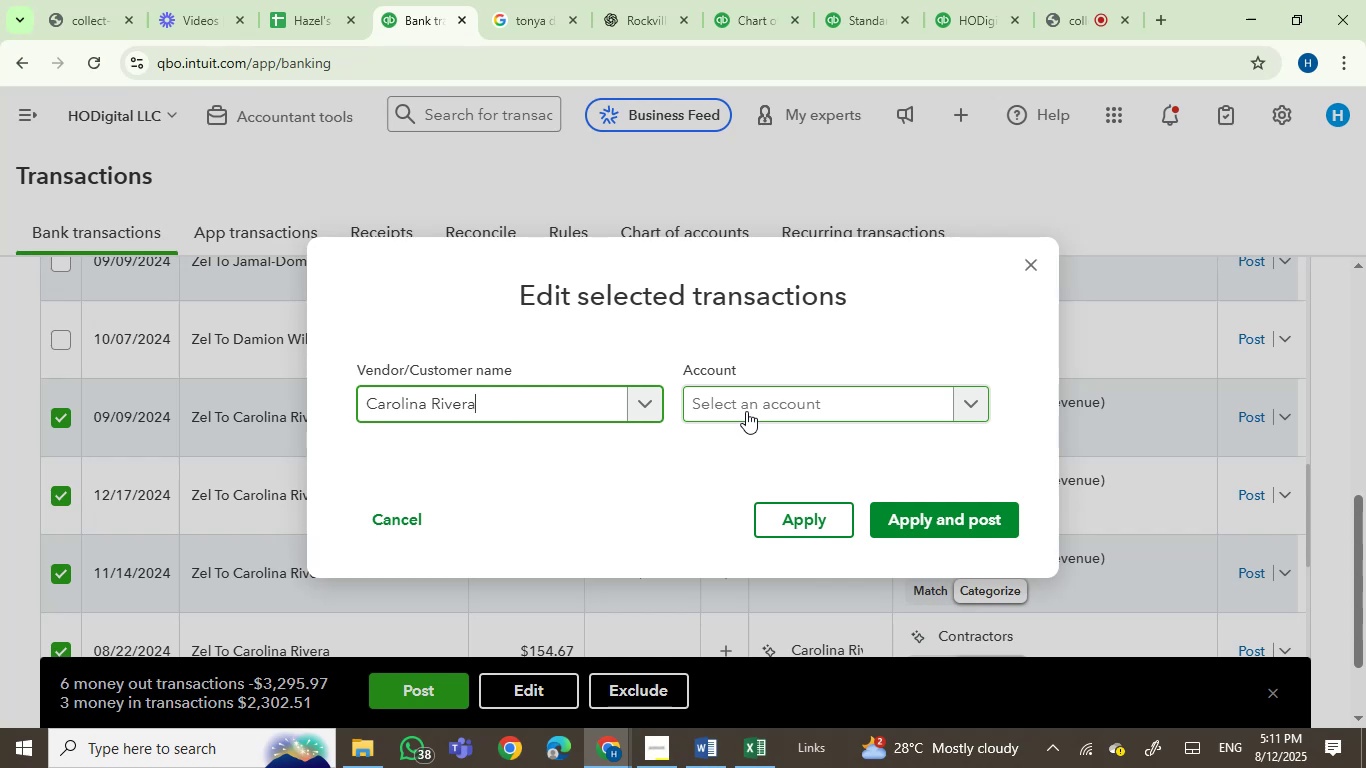 
wait(6.5)
 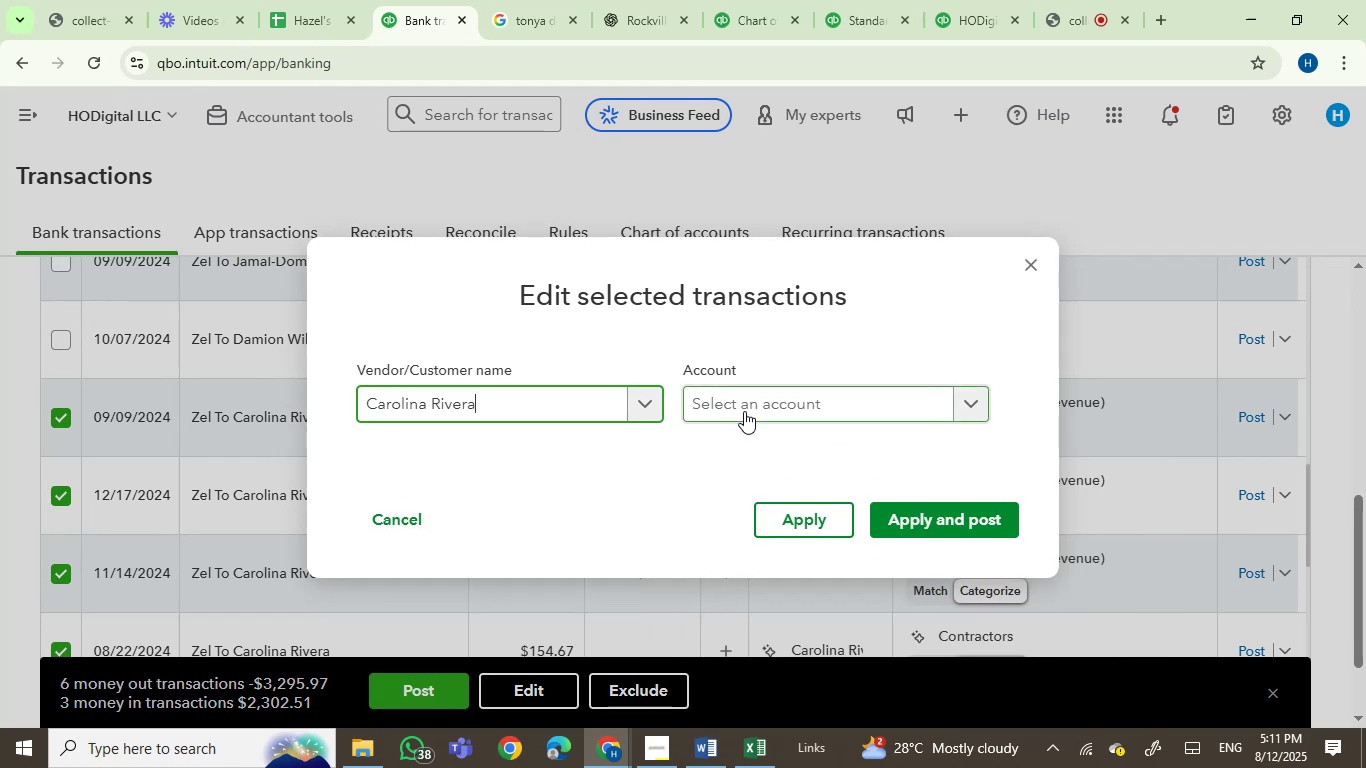 
left_click([537, 407])
 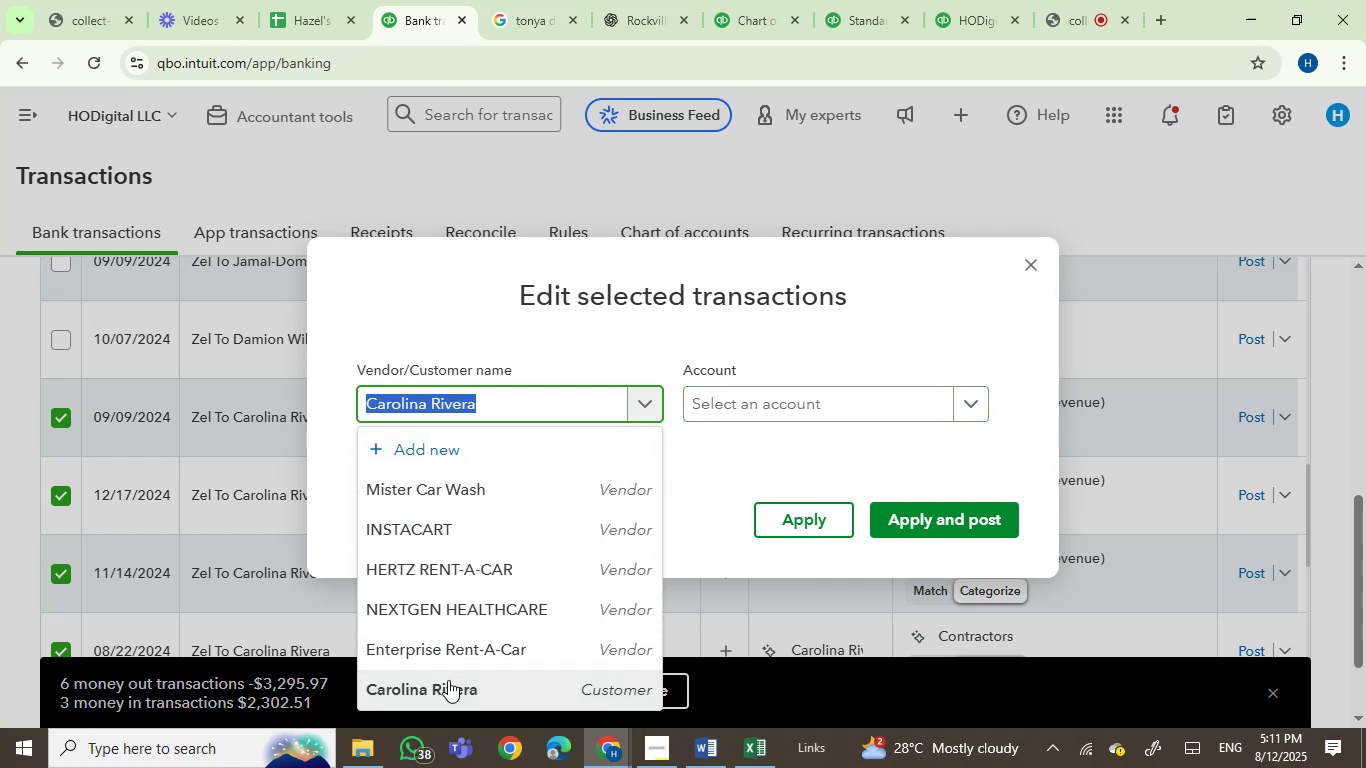 
left_click([453, 684])
 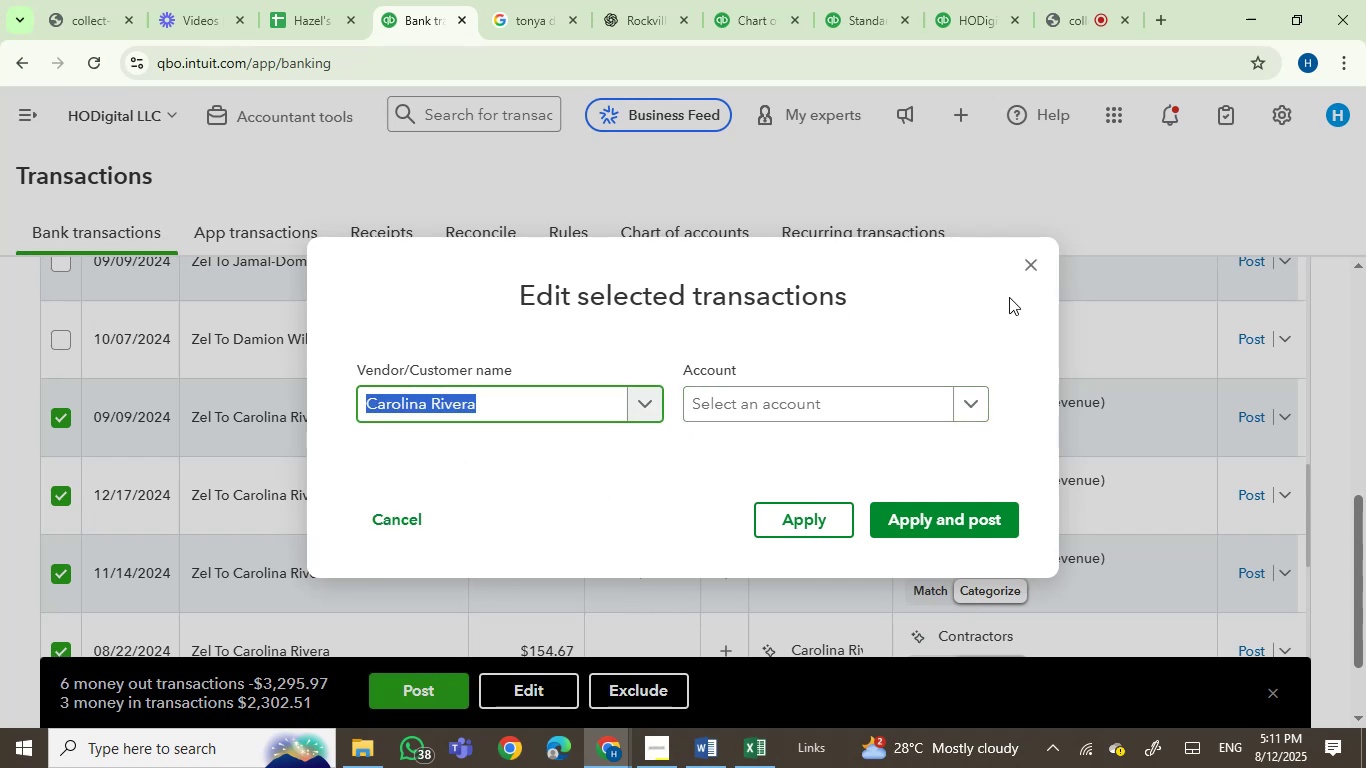 
left_click([1032, 256])
 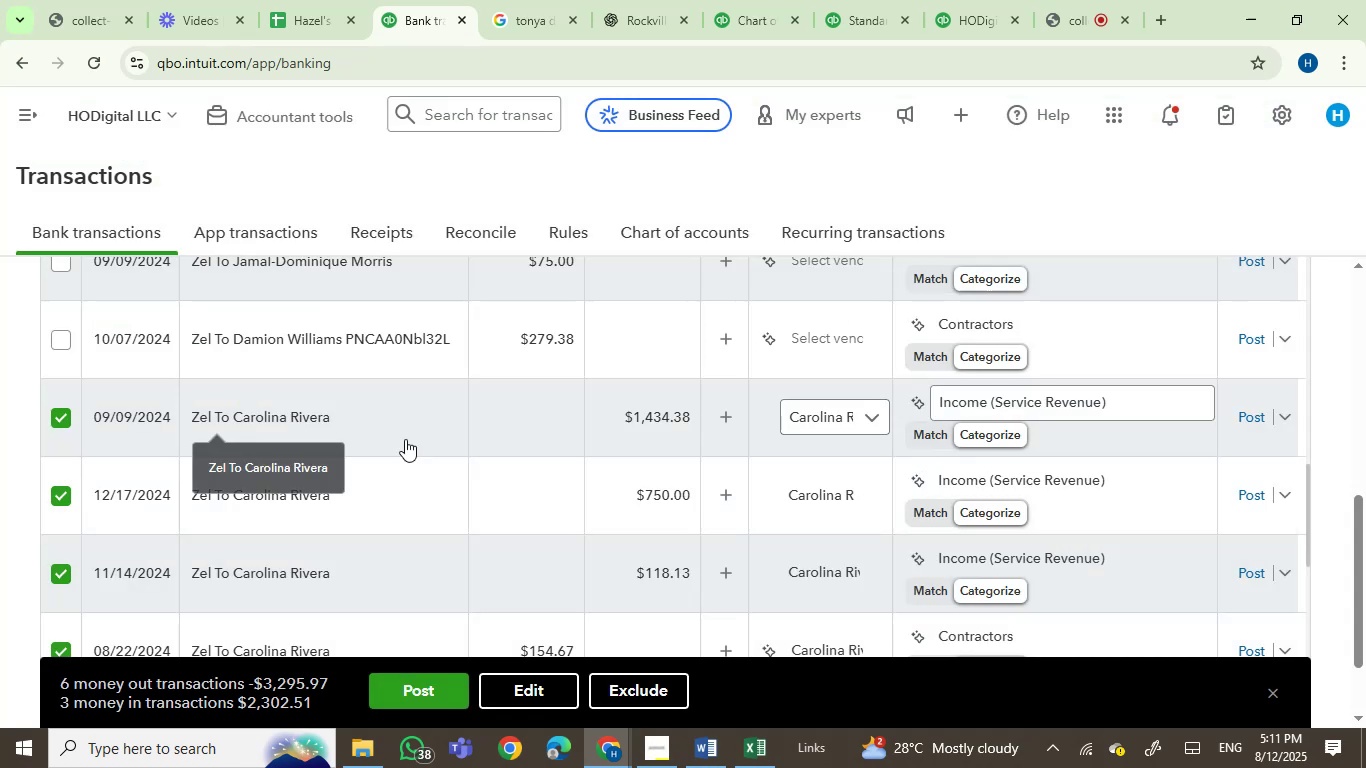 
scroll: coordinate [616, 543], scroll_direction: down, amount: 4.0
 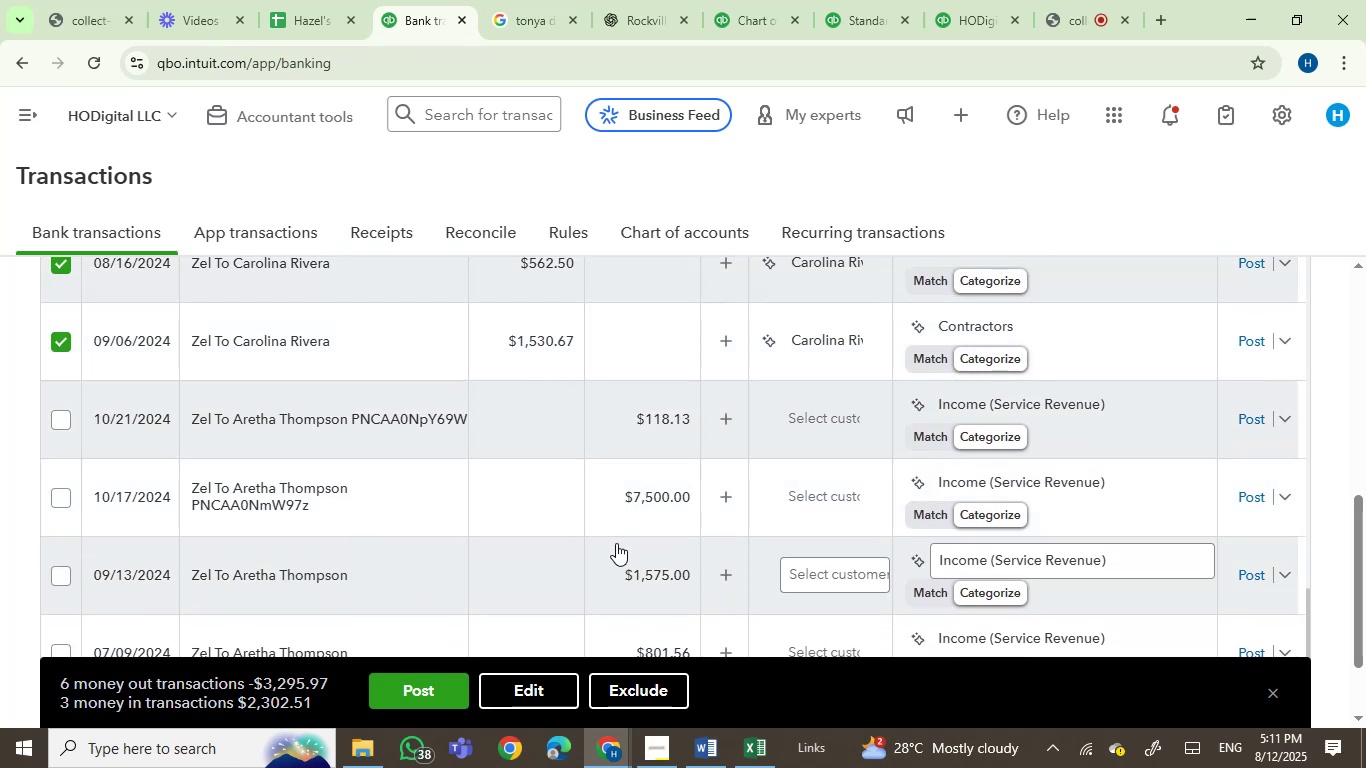 
scroll: coordinate [617, 543], scroll_direction: up, amount: 7.0
 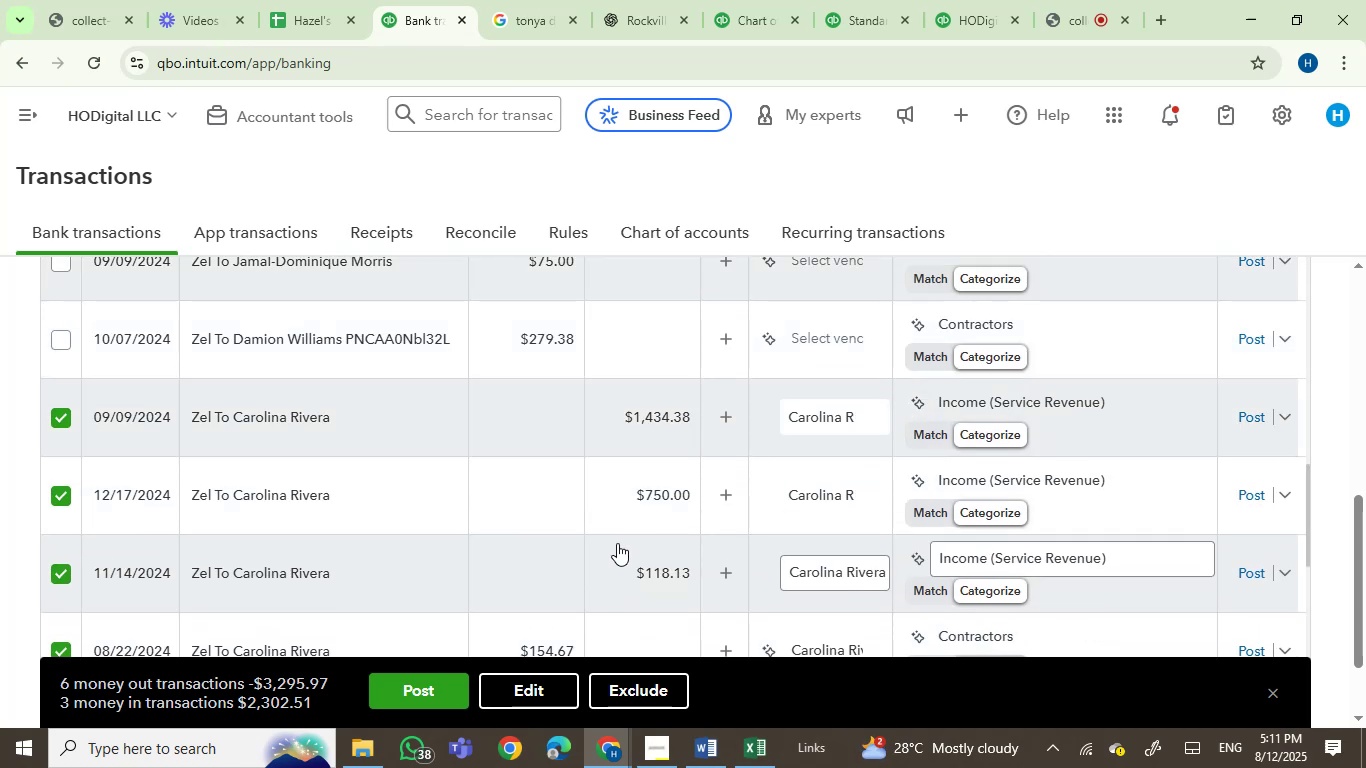 
scroll: coordinate [617, 543], scroll_direction: down, amount: 1.0
 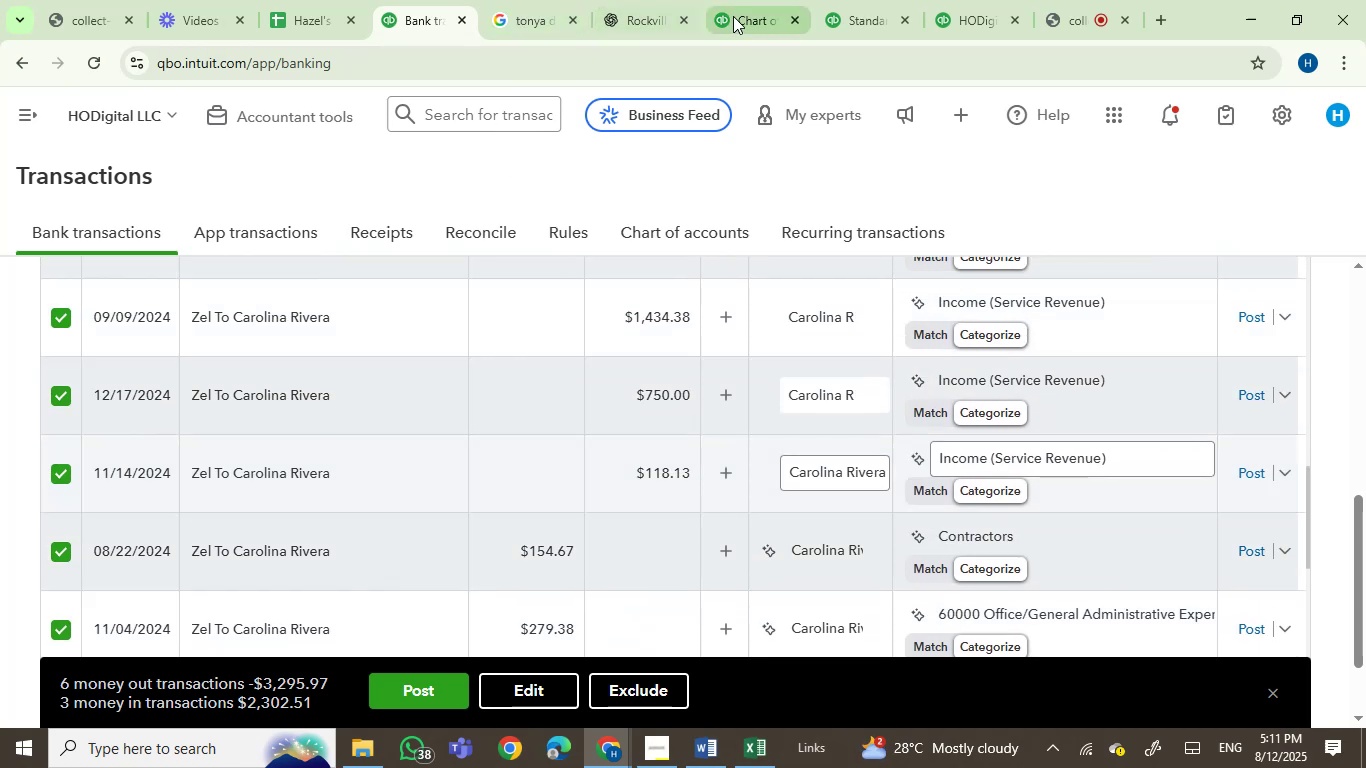 
left_click([749, 0])
 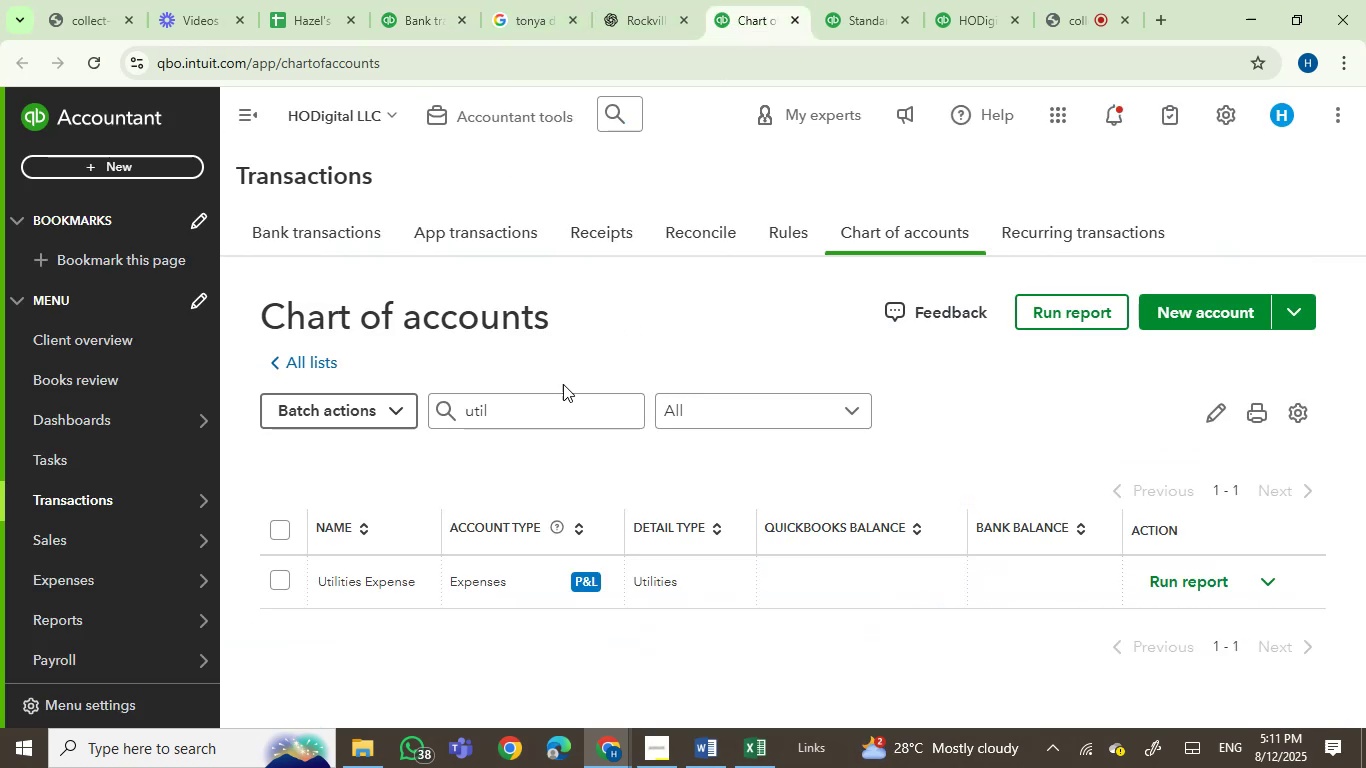 
left_click_drag(start_coordinate=[535, 410], to_coordinate=[68, 449])
 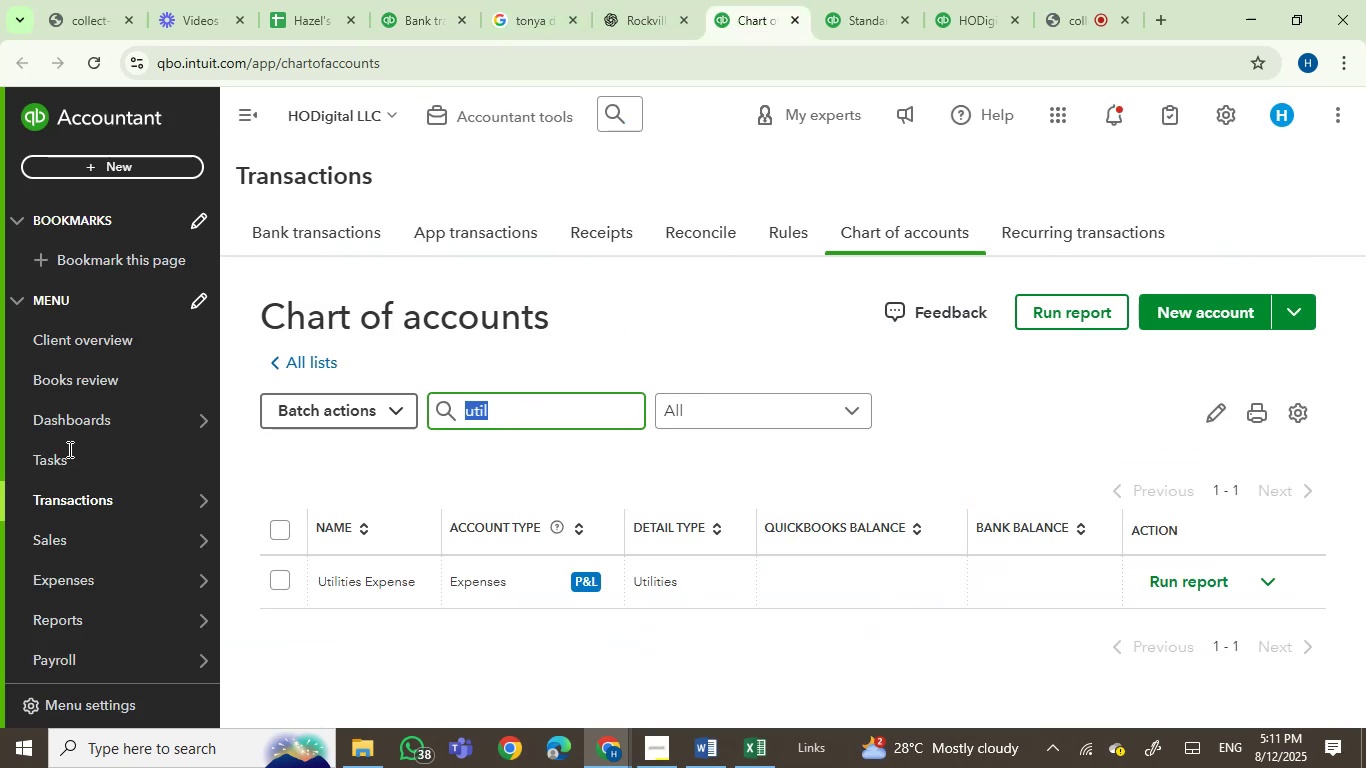 
hold_key(key=ControlLeft, duration=0.65)
 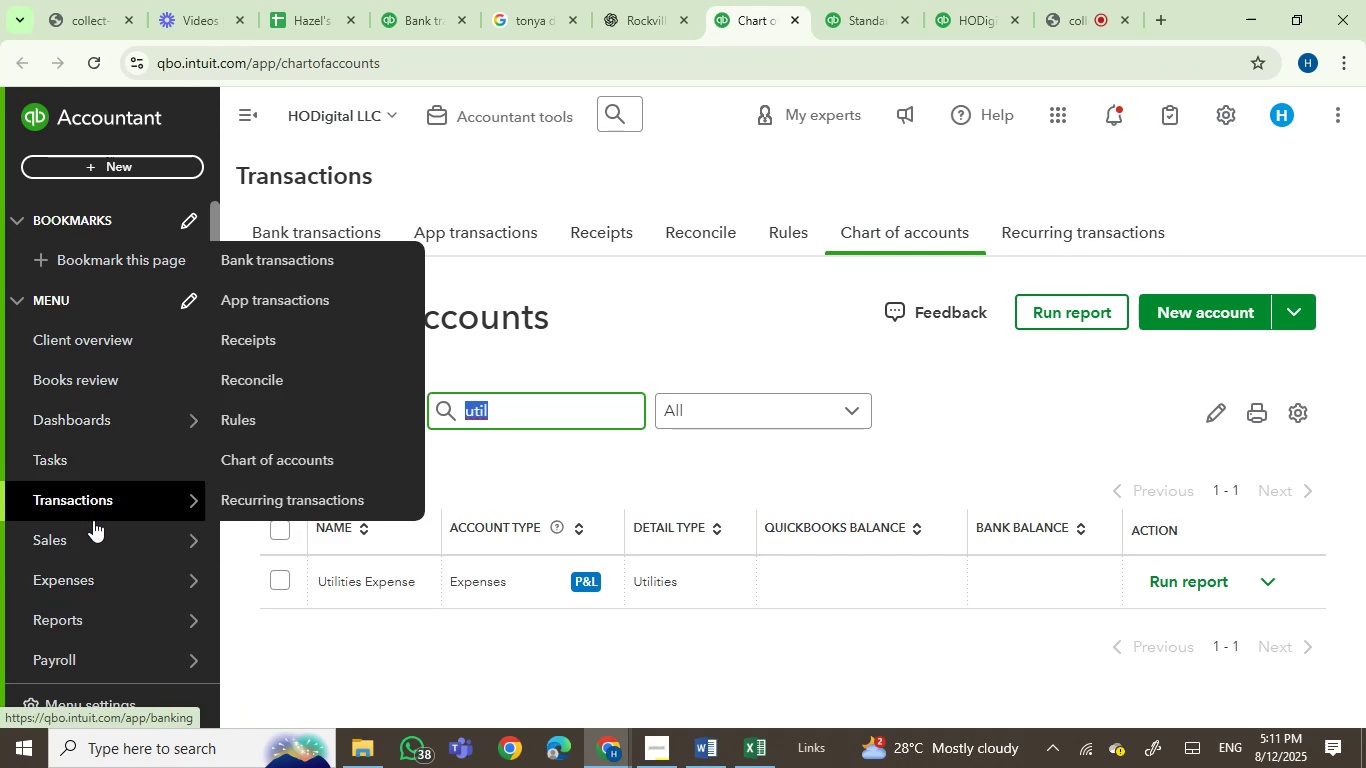 
wait(5.27)
 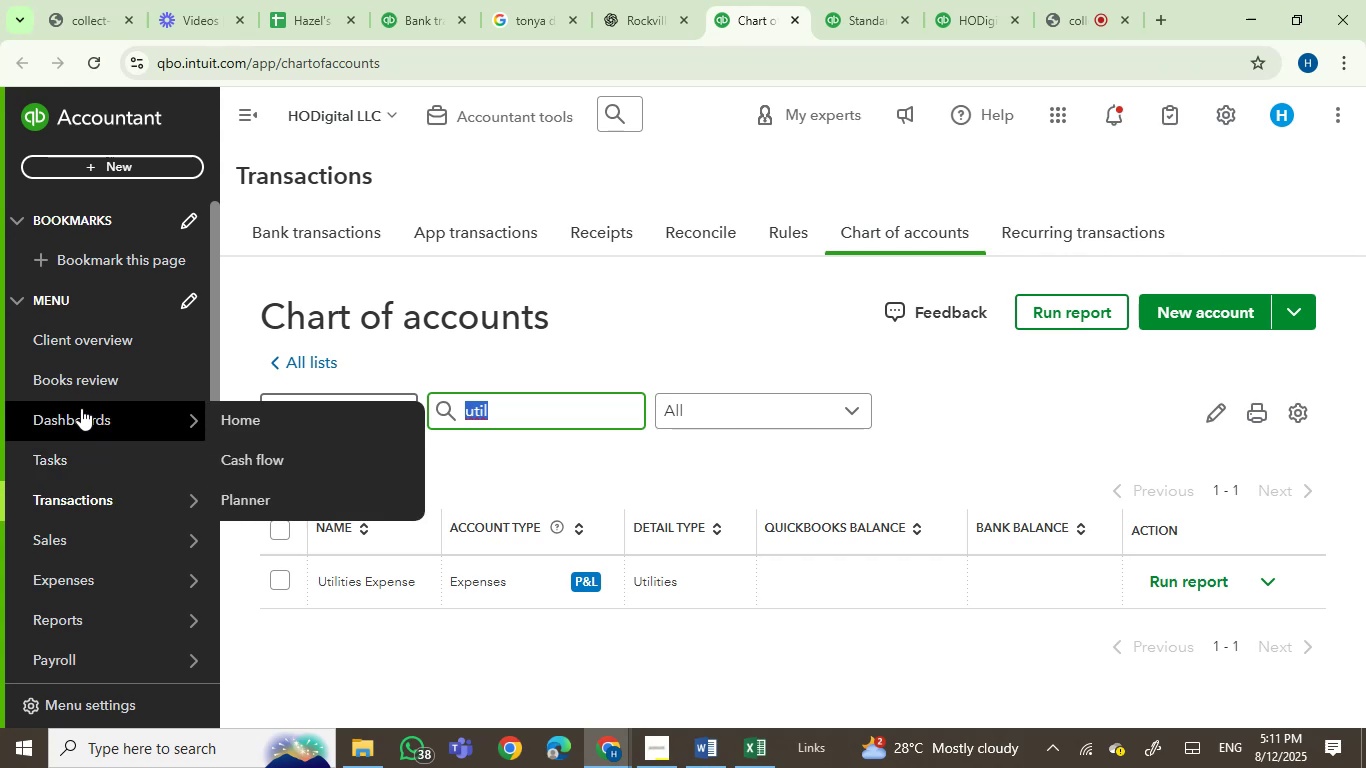 
right_click([251, 460])
 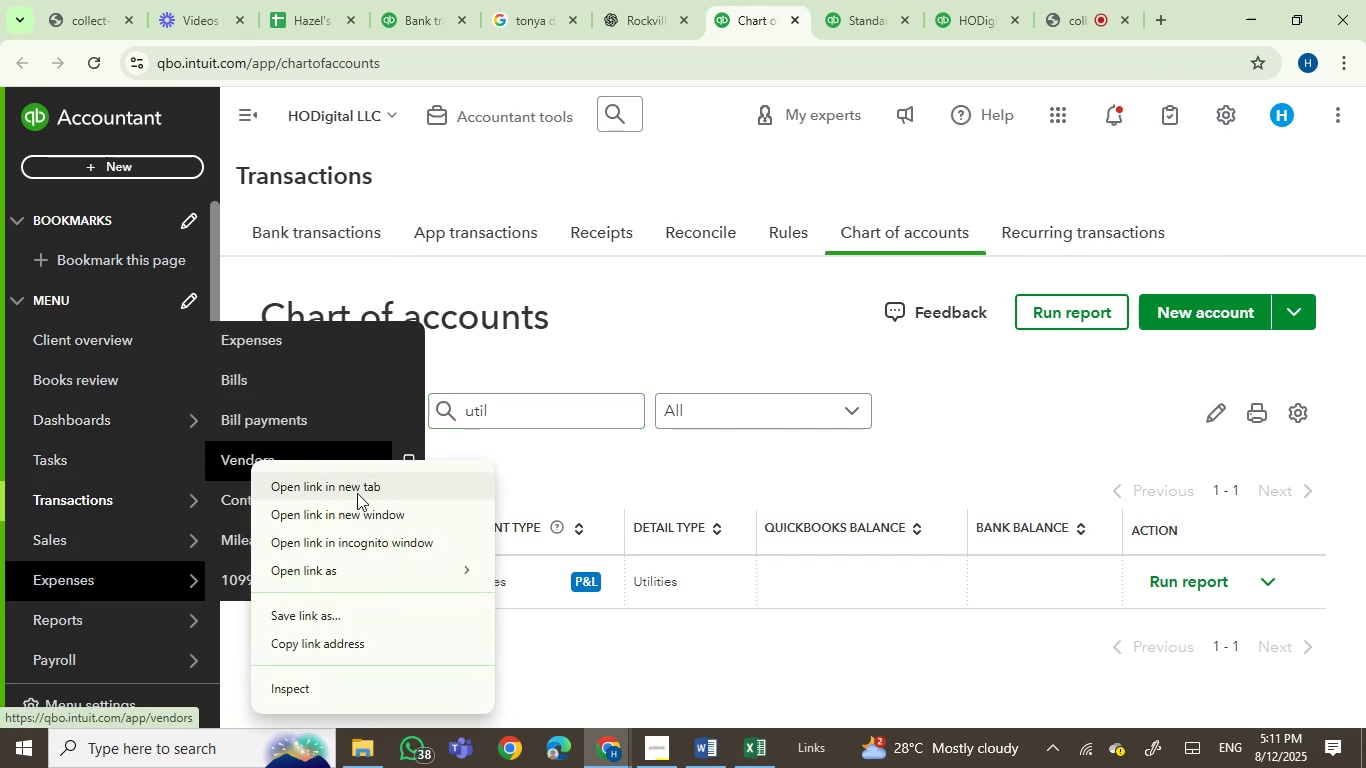 
left_click([357, 493])
 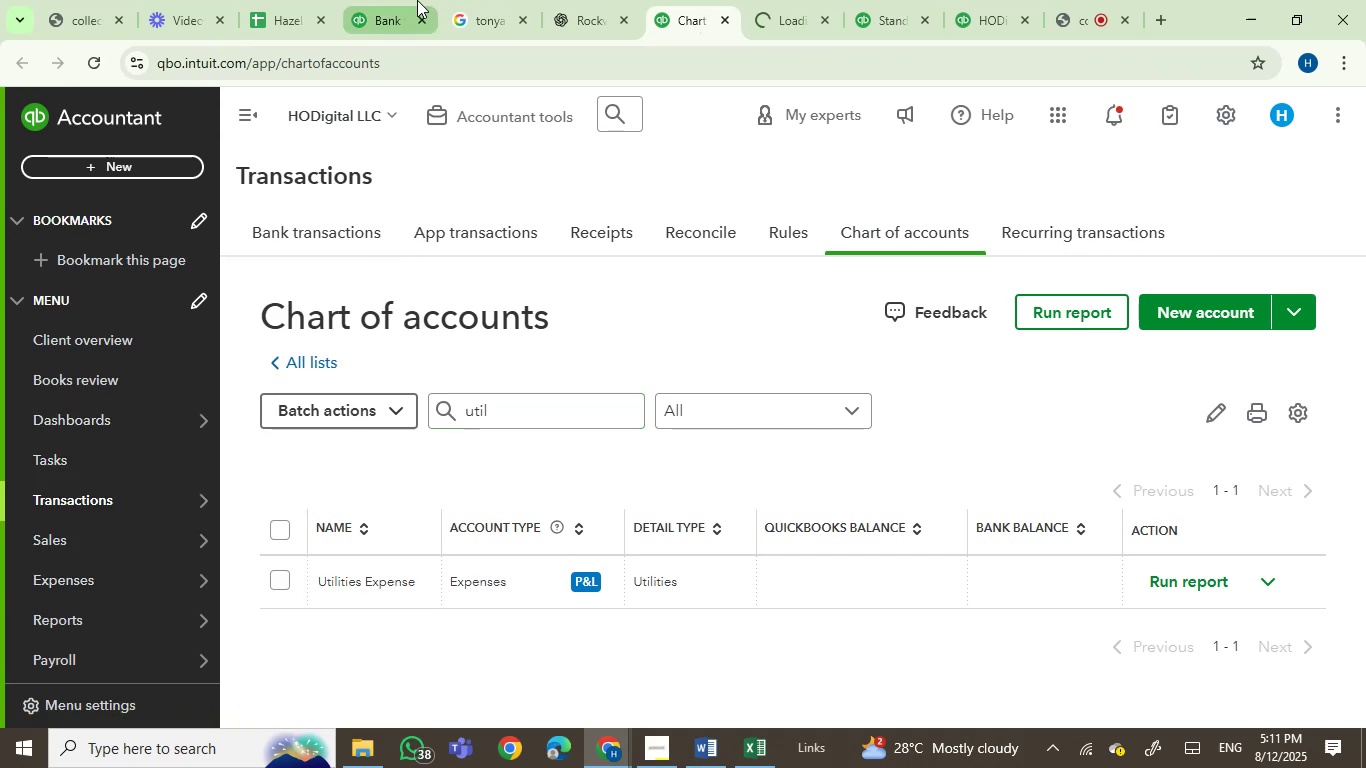 
left_click([366, 0])
 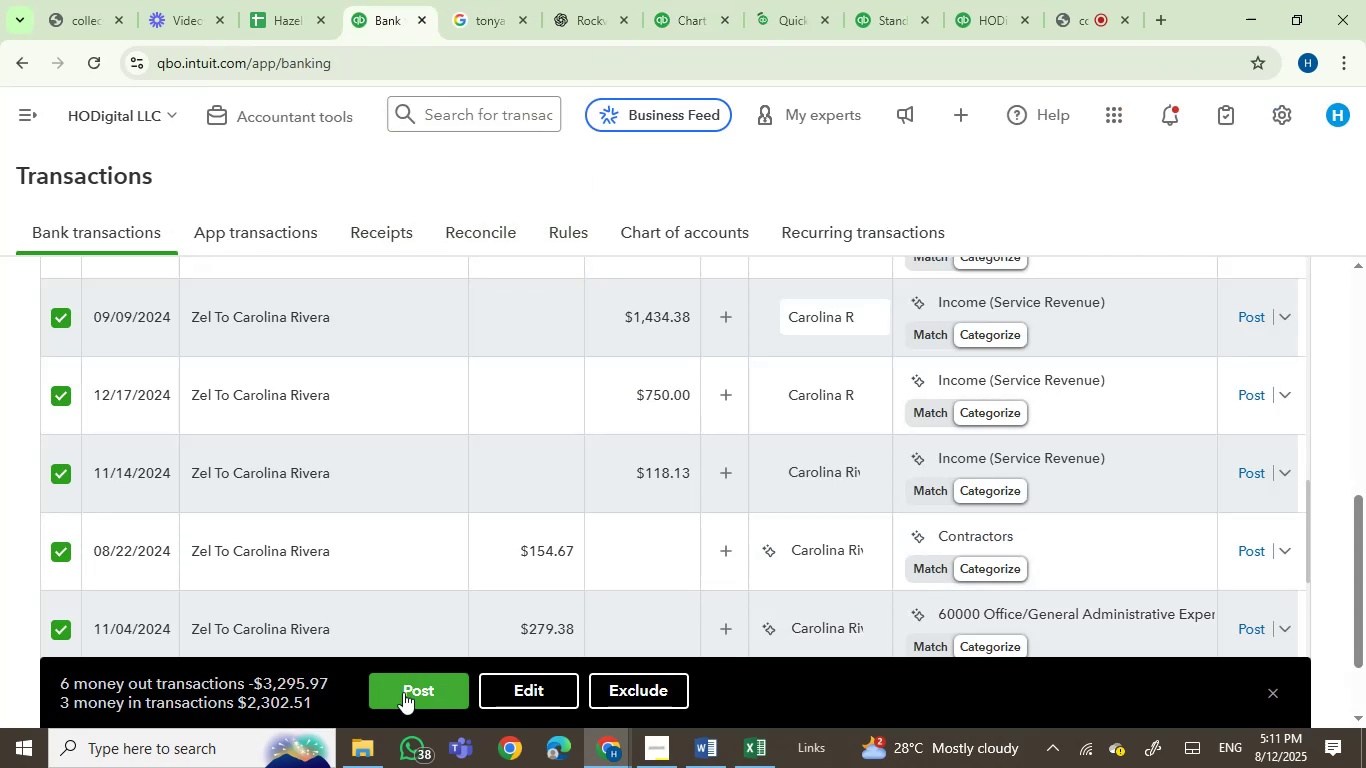 
left_click([525, 690])
 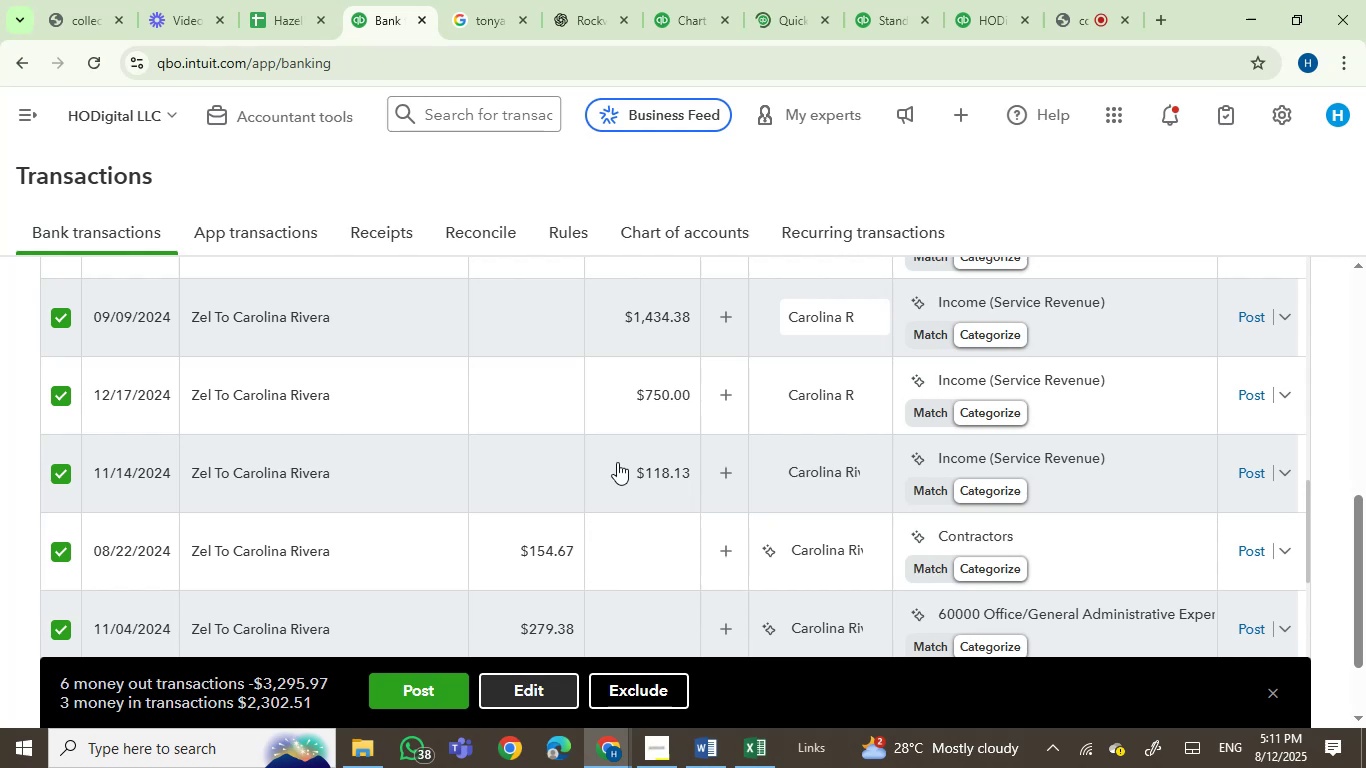 
mouse_move([616, 438])
 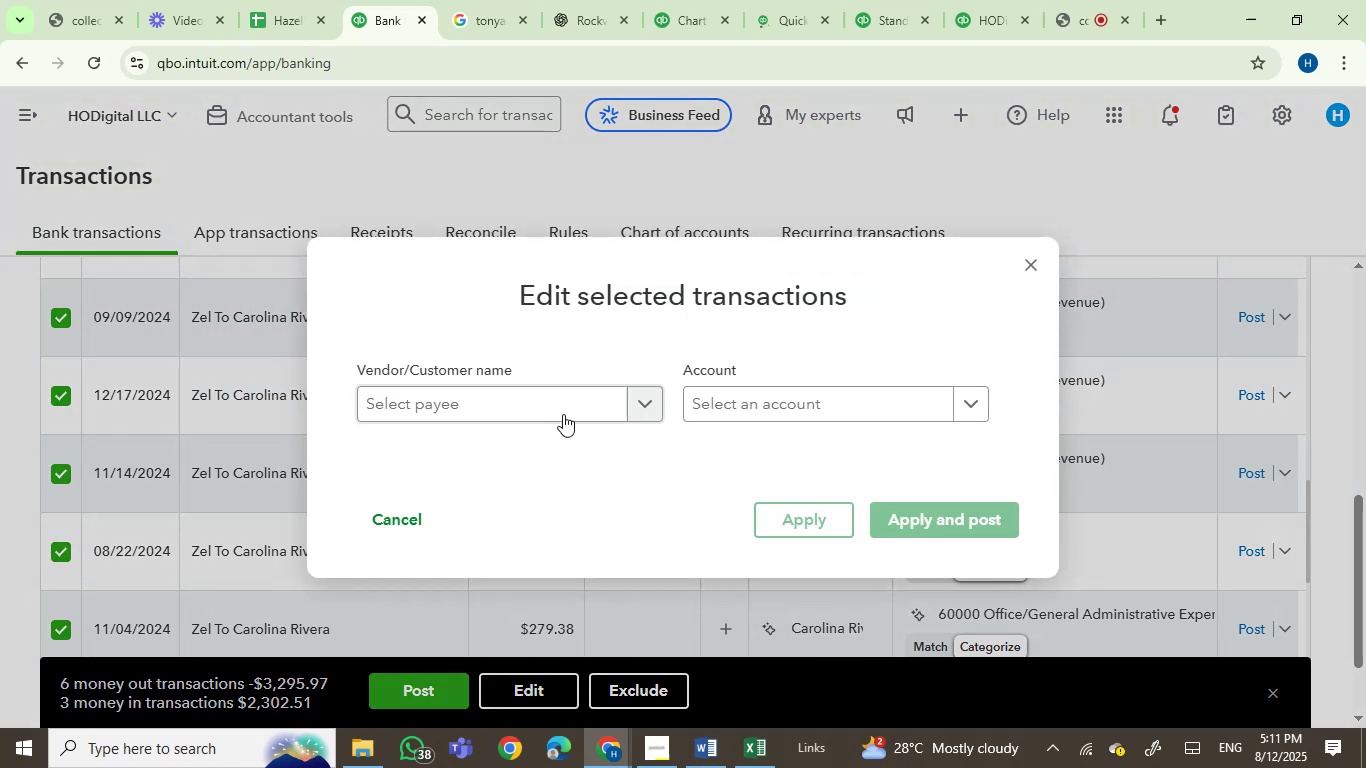 
left_click([563, 414])
 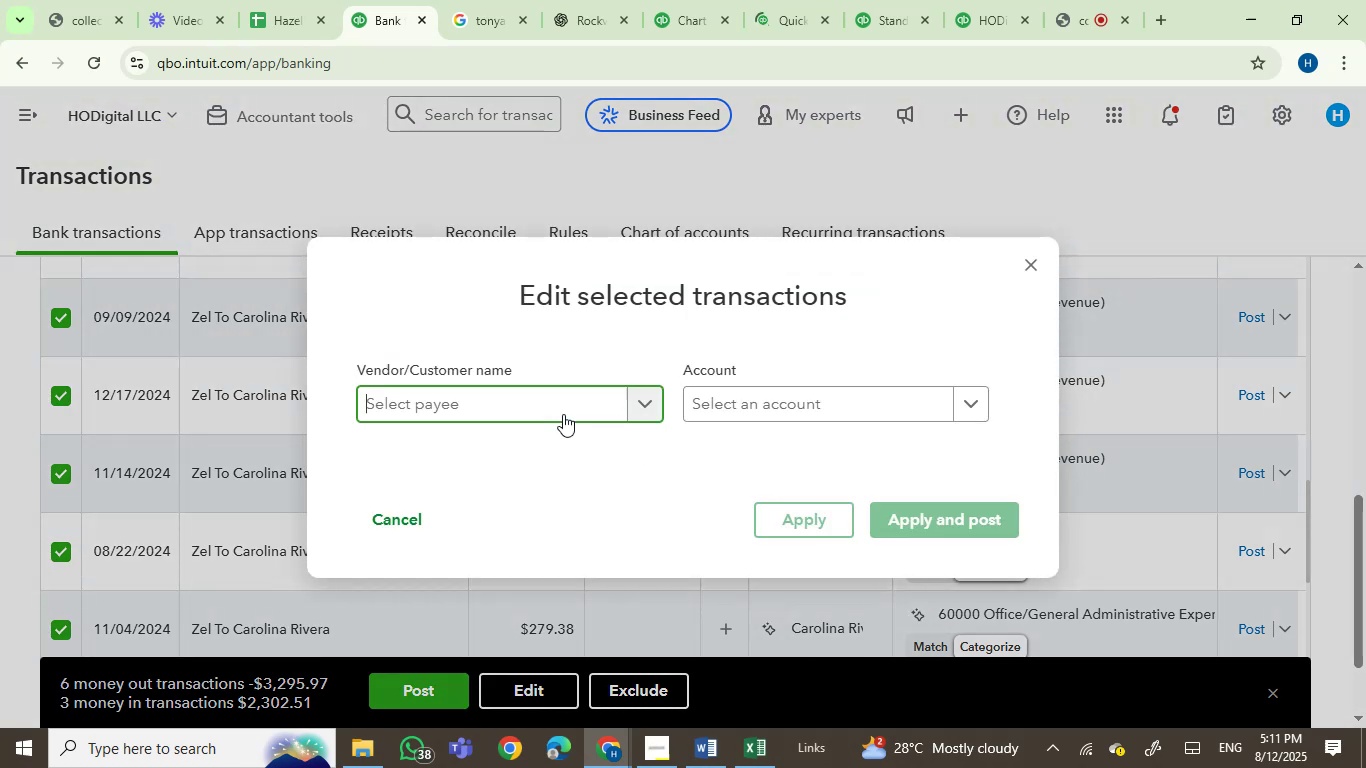 
key(Control+C)
 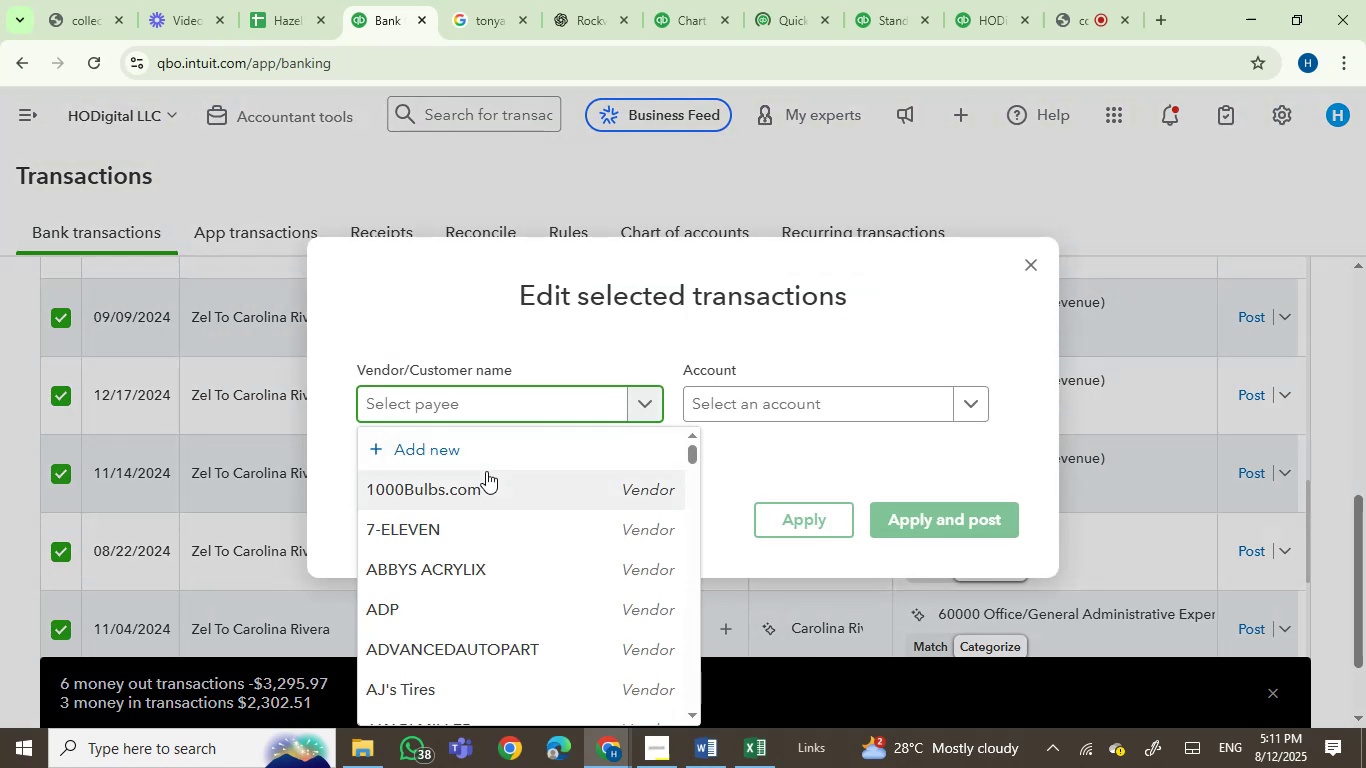 
key(Control+V)
 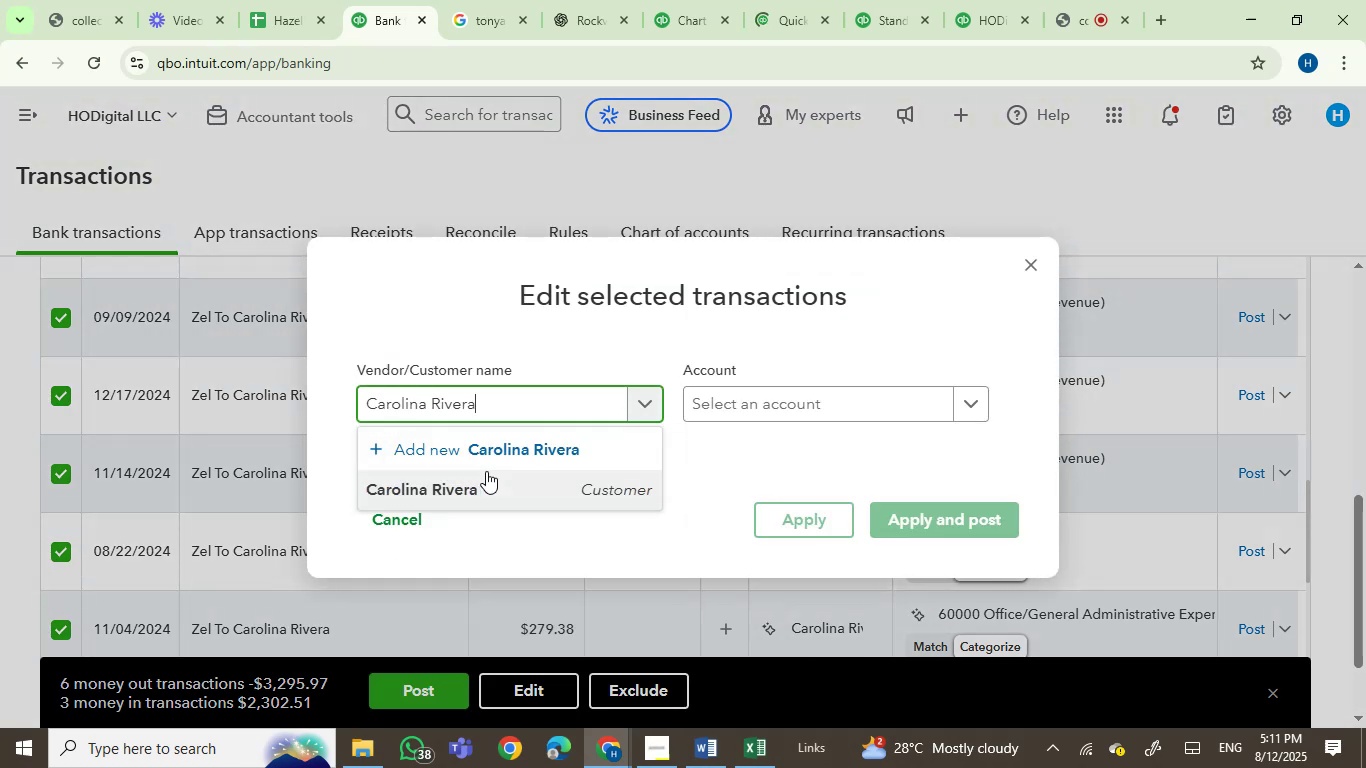 
left_click([476, 485])
 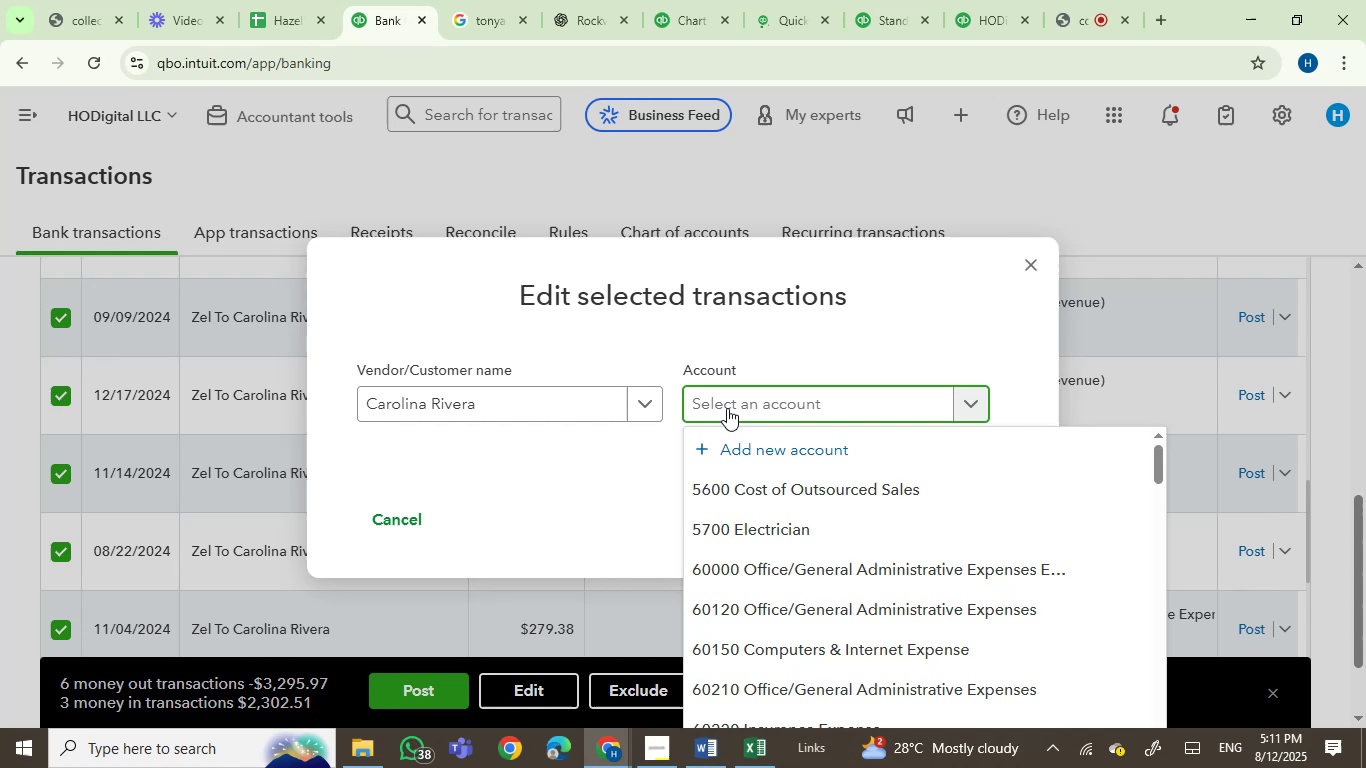 
type(CONT)
 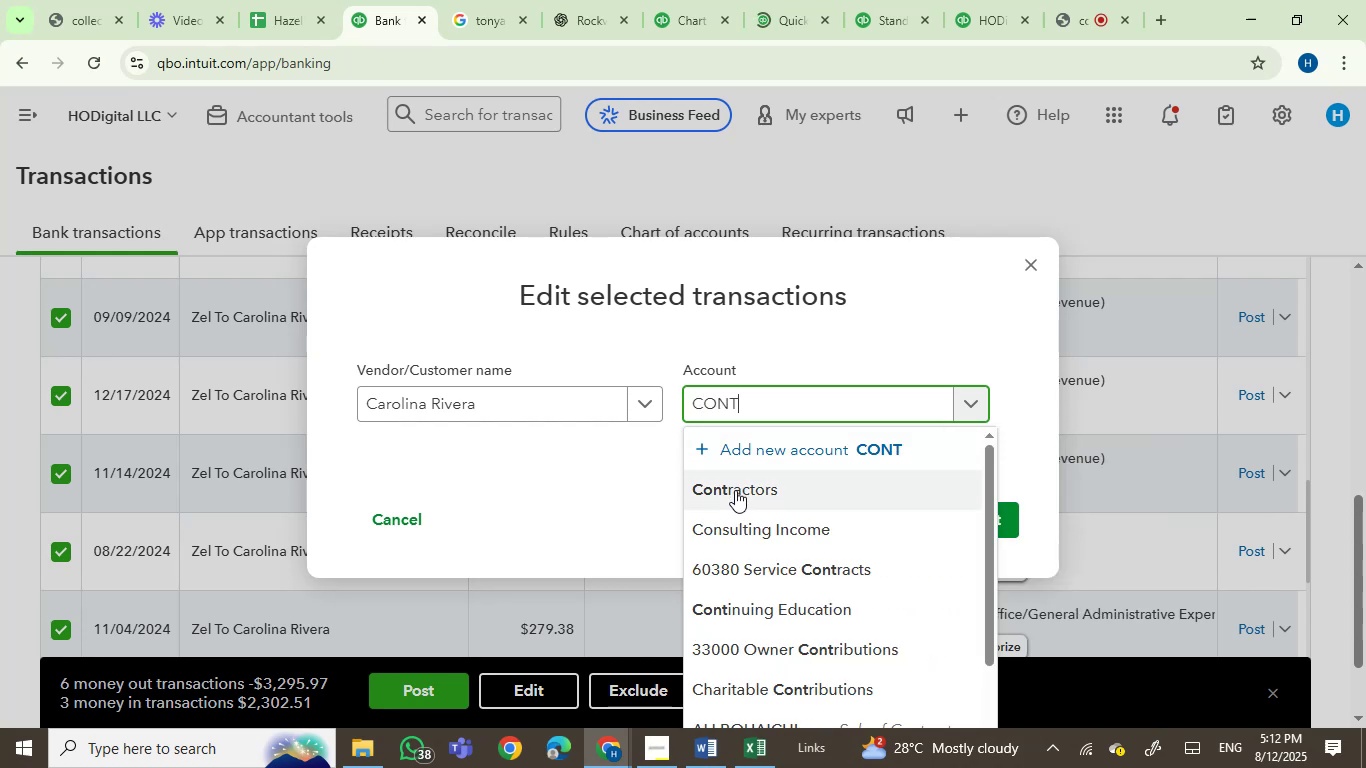 
left_click([735, 490])
 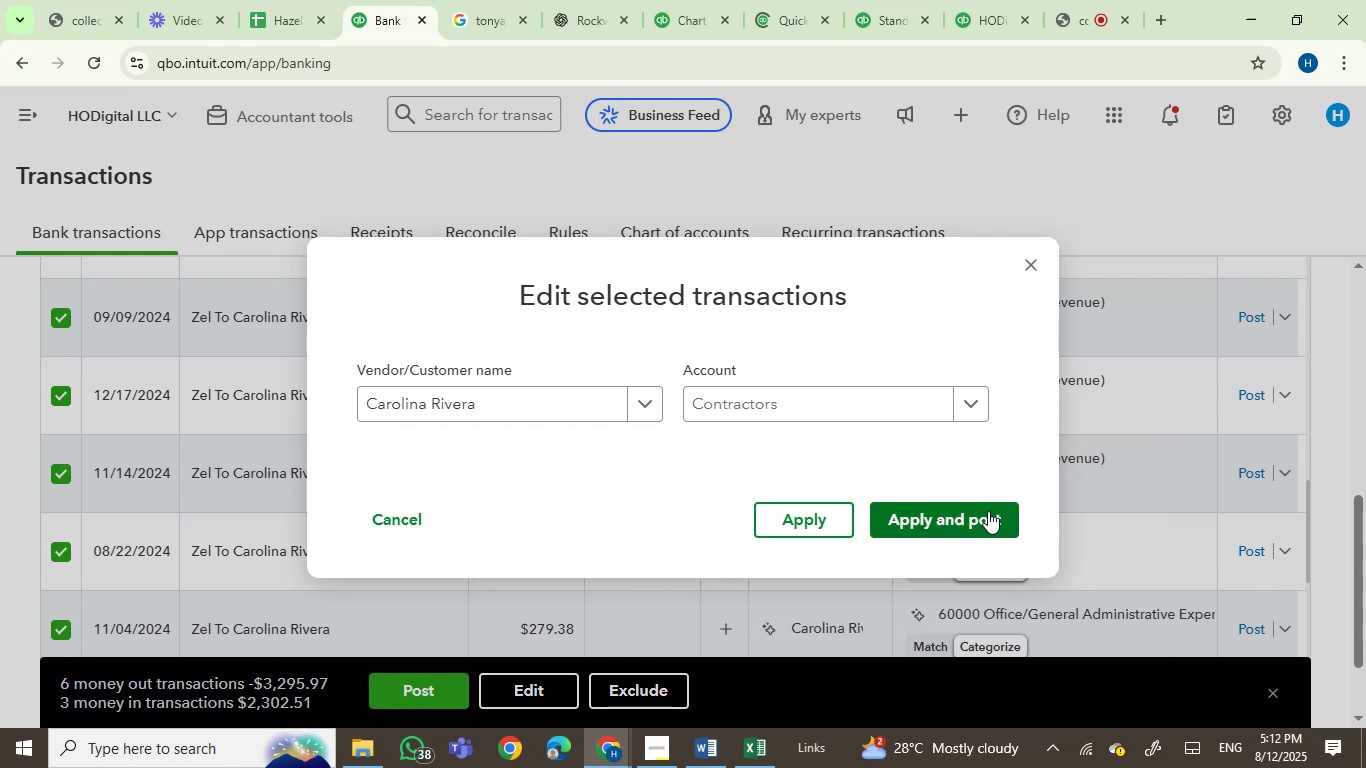 
left_click([954, 514])
 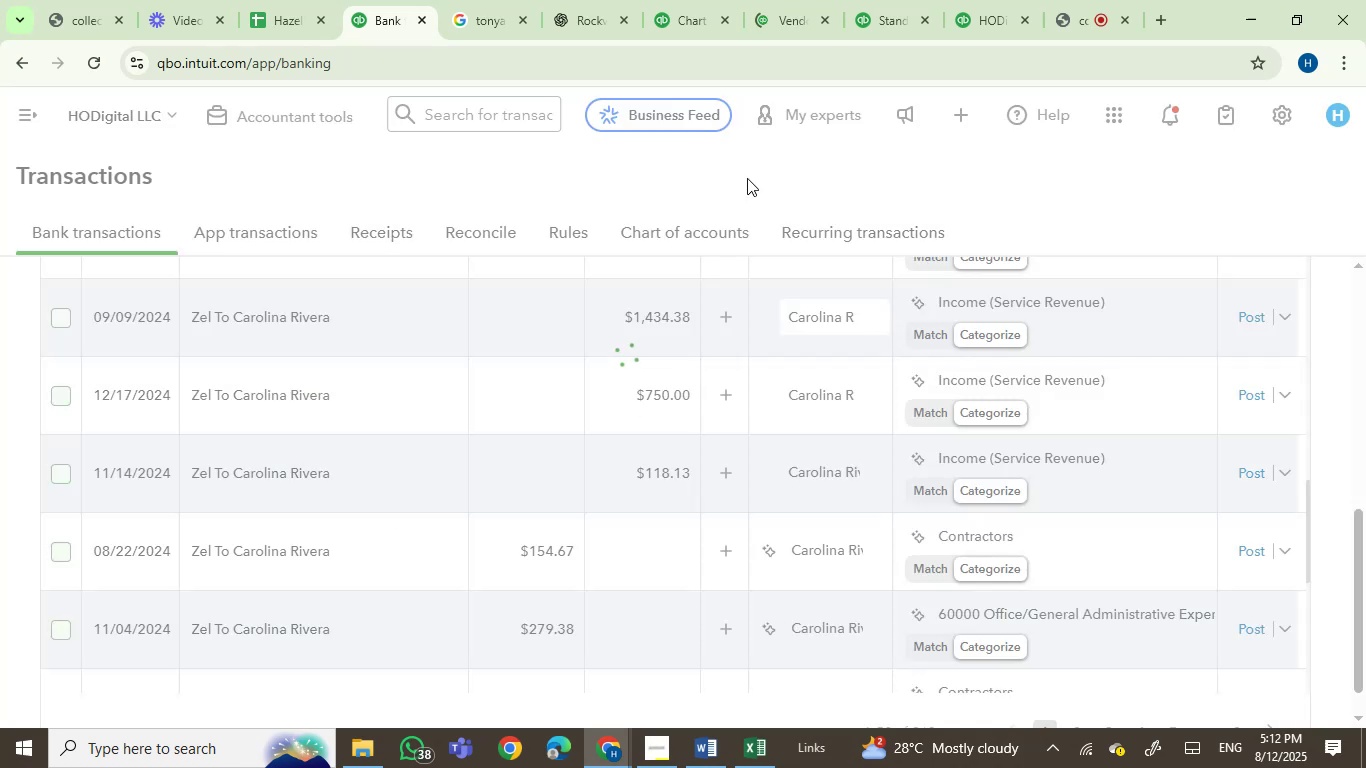 
left_click([778, 4])
 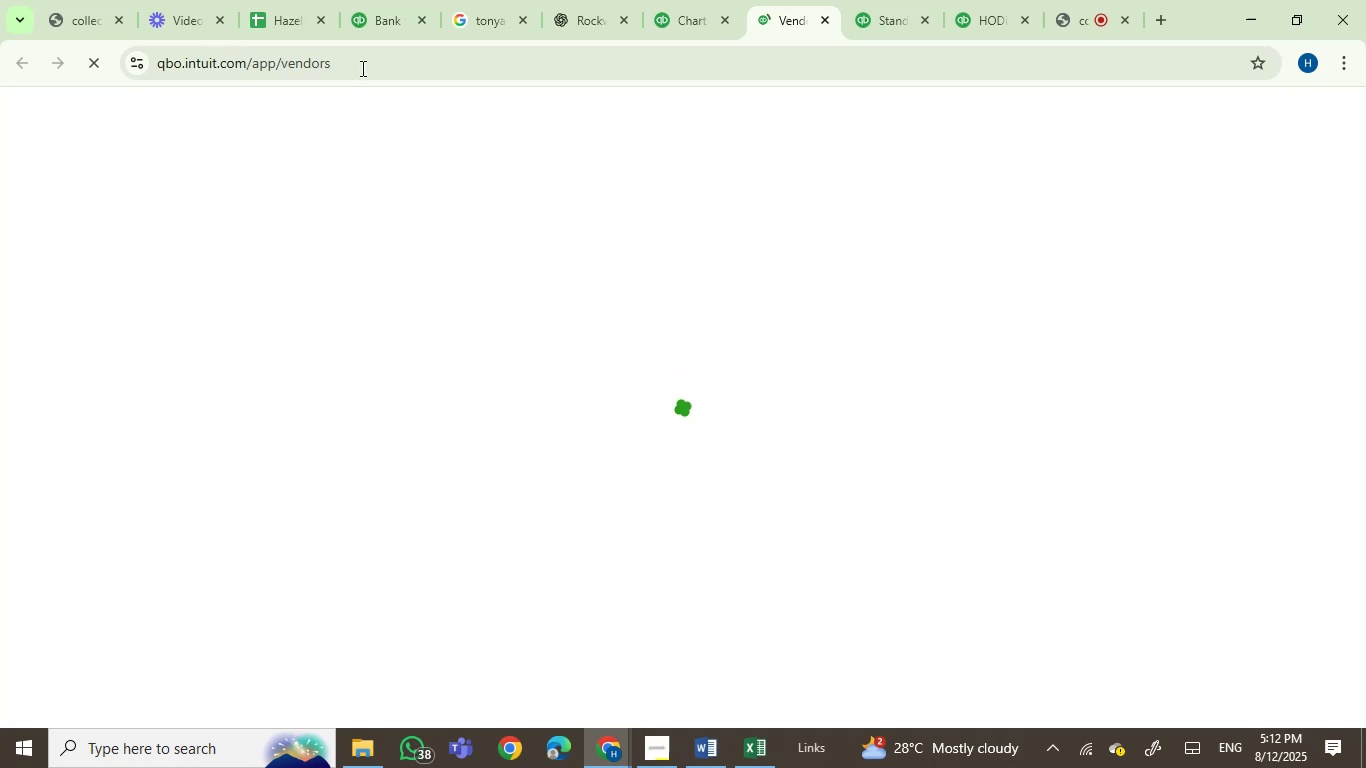 
left_click([368, 29])
 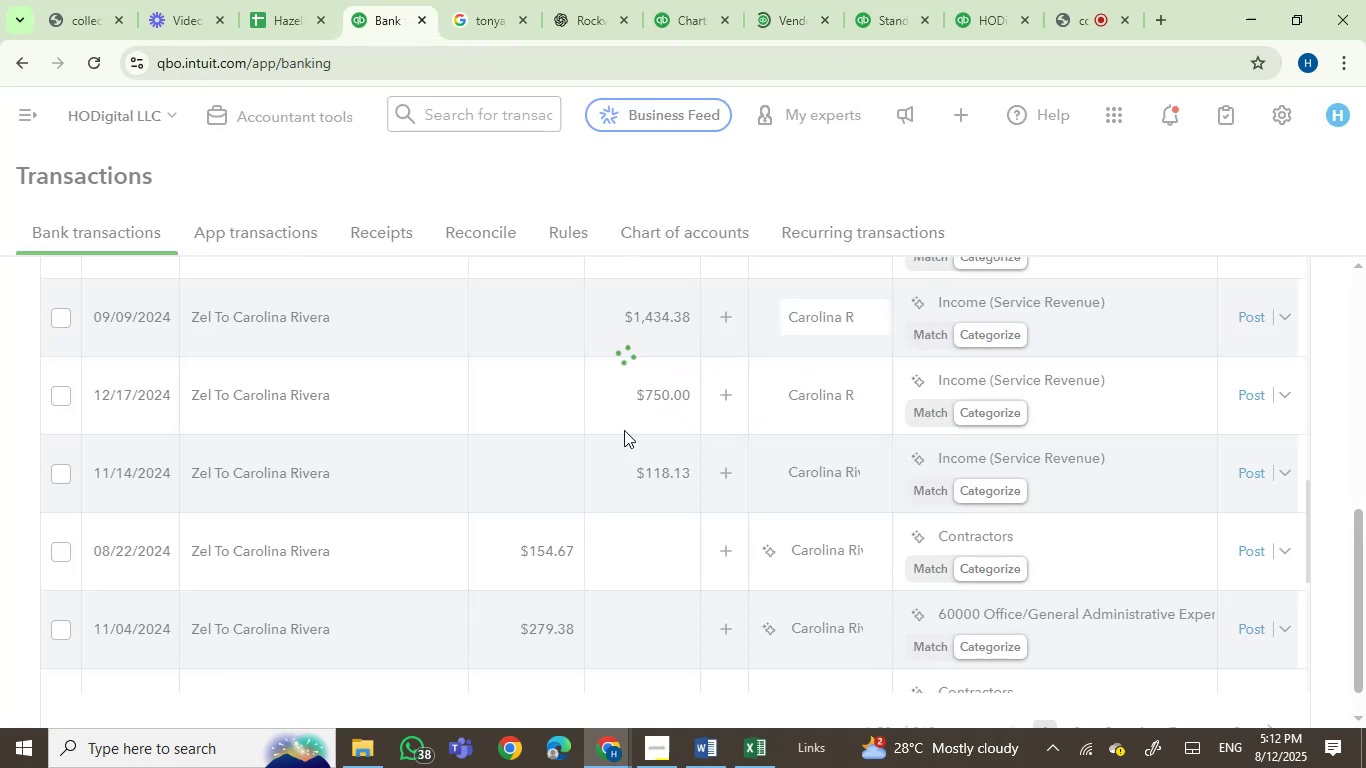 
left_click([769, 0])
 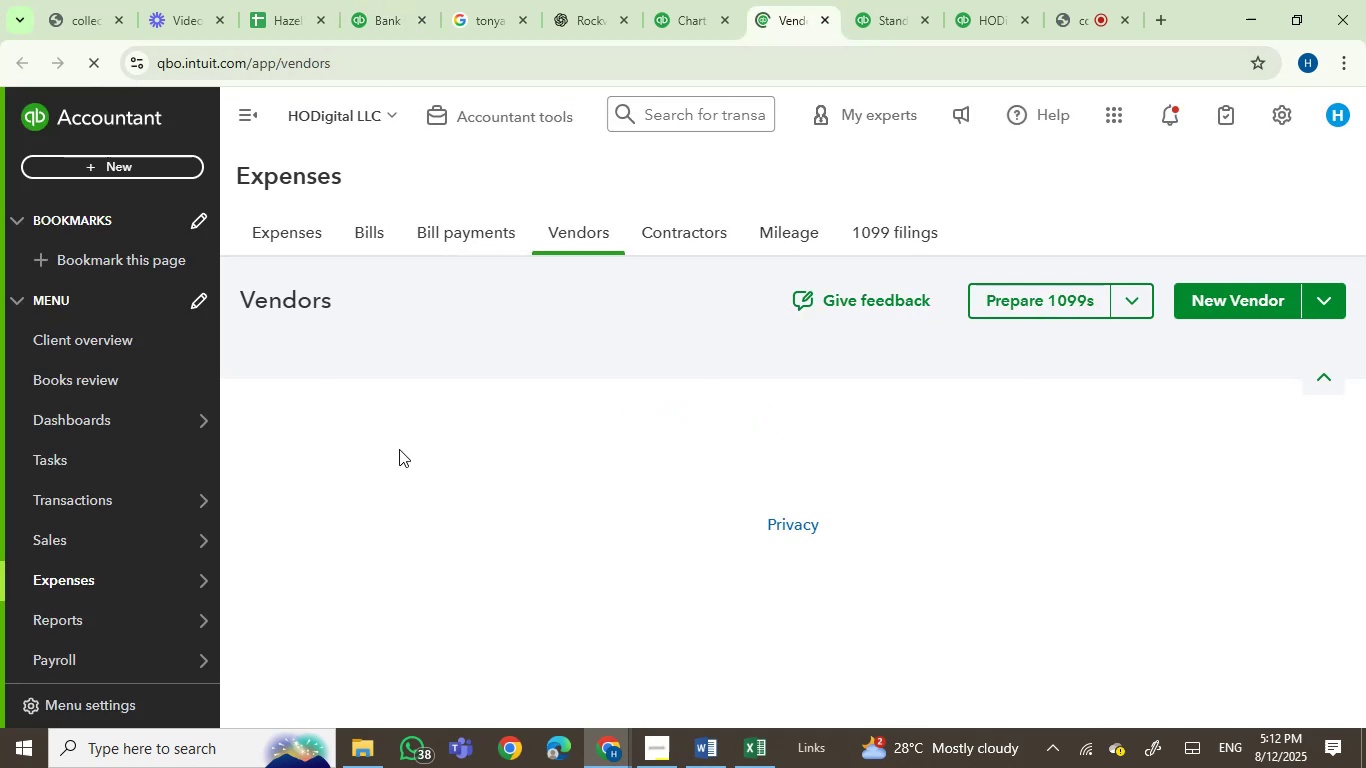 
wait(6.21)
 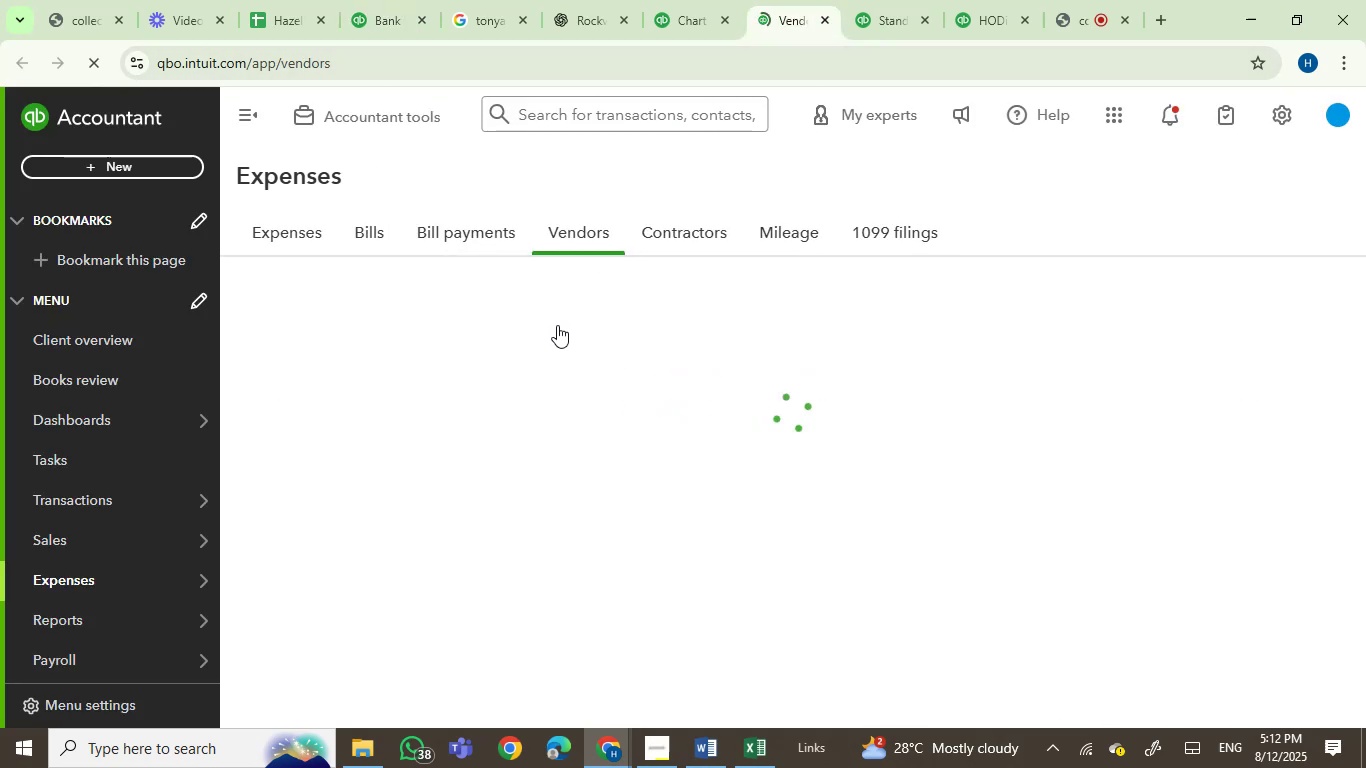 
scroll: coordinate [406, 435], scroll_direction: up, amount: 2.0
 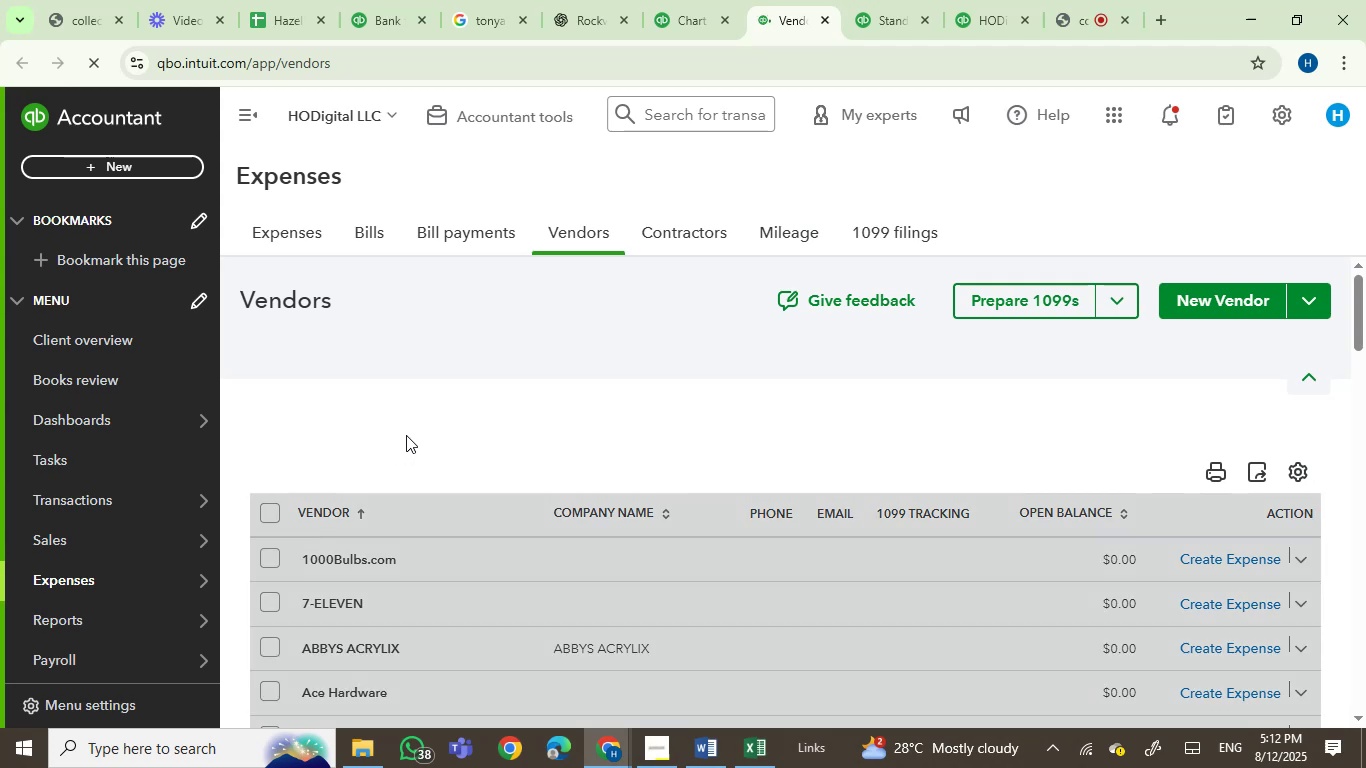 
scroll: coordinate [406, 435], scroll_direction: none, amount: 0.0
 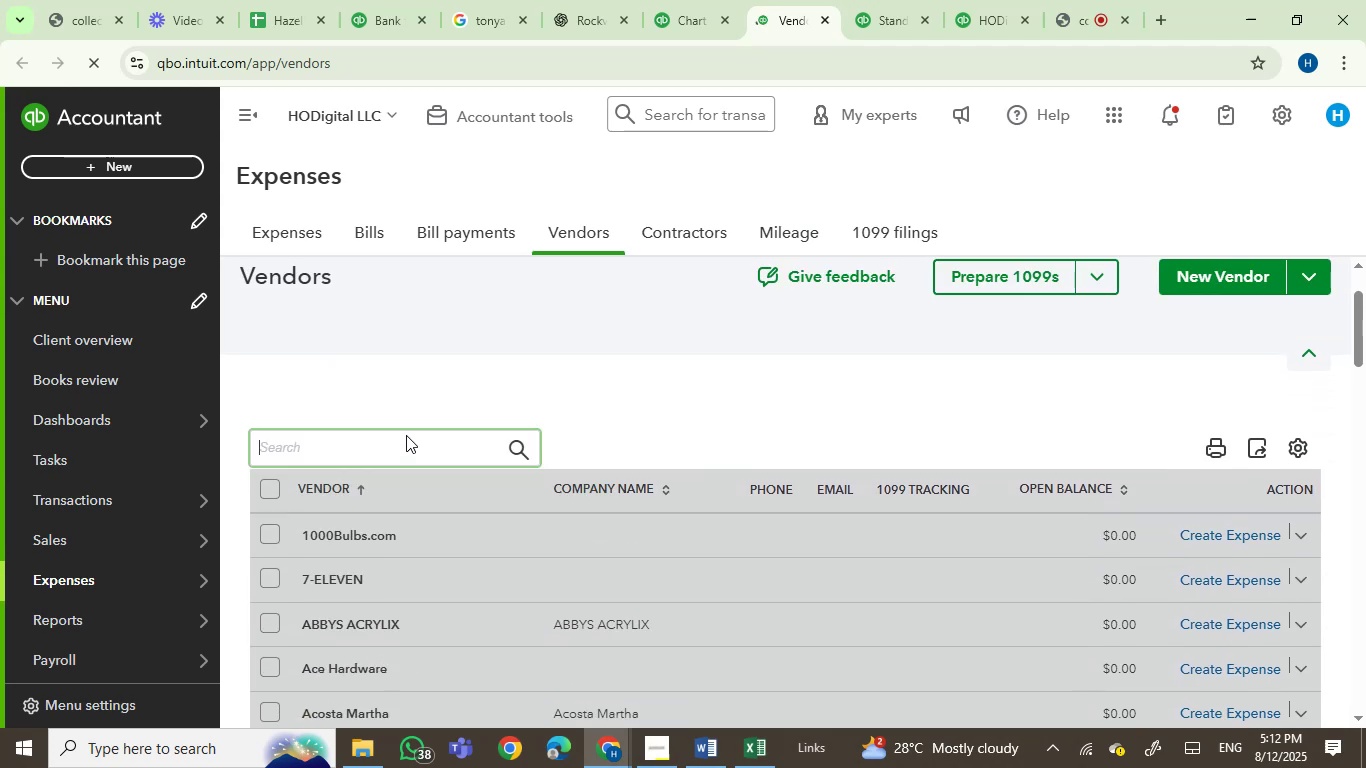 
scroll: coordinate [406, 435], scroll_direction: up, amount: 3.0
 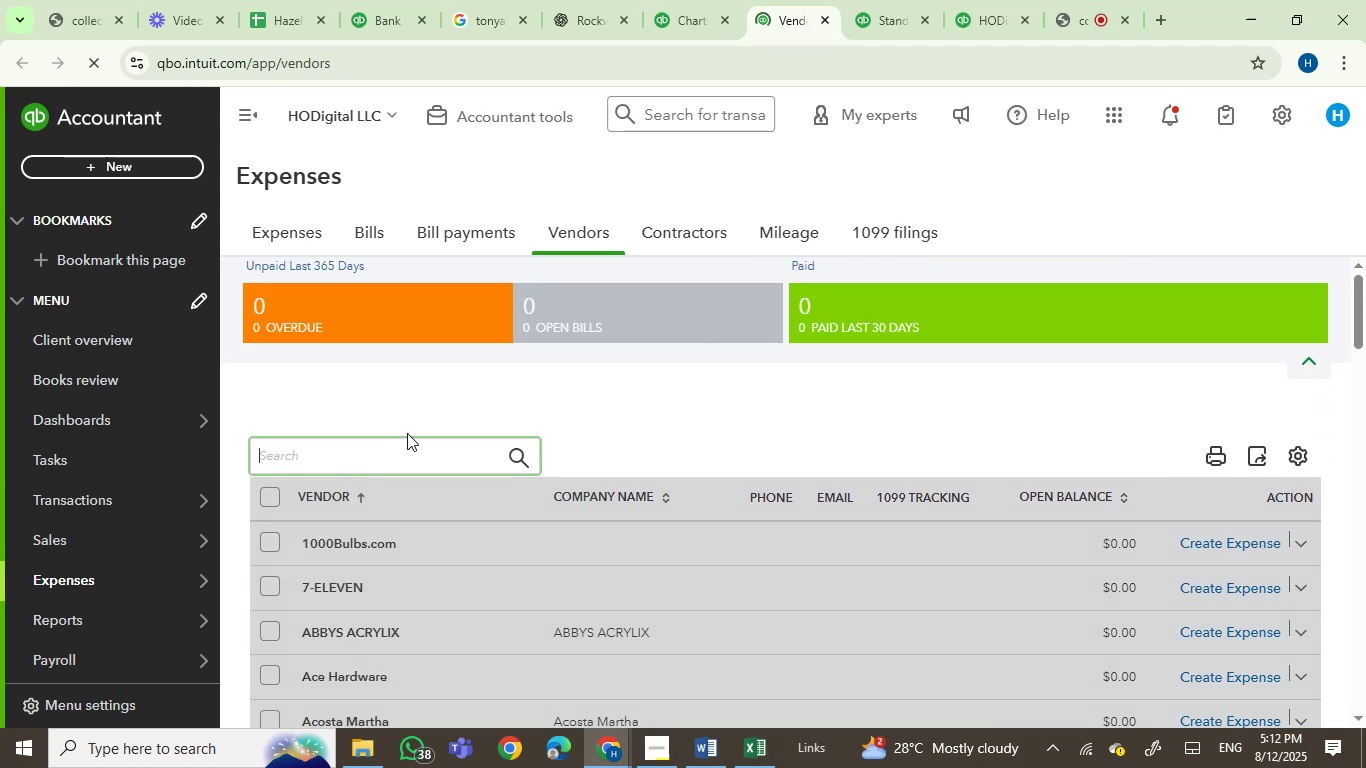 
key(Control+V)
 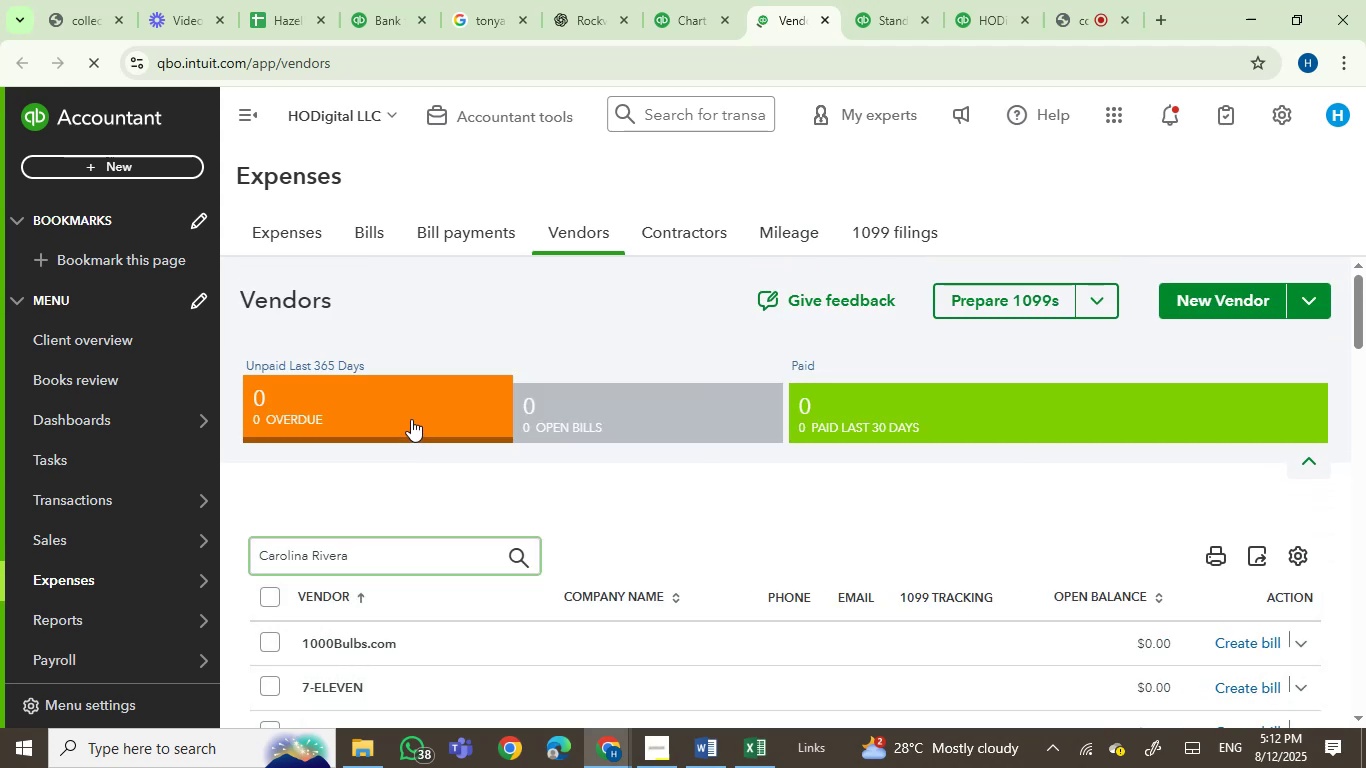 
wait(5.24)
 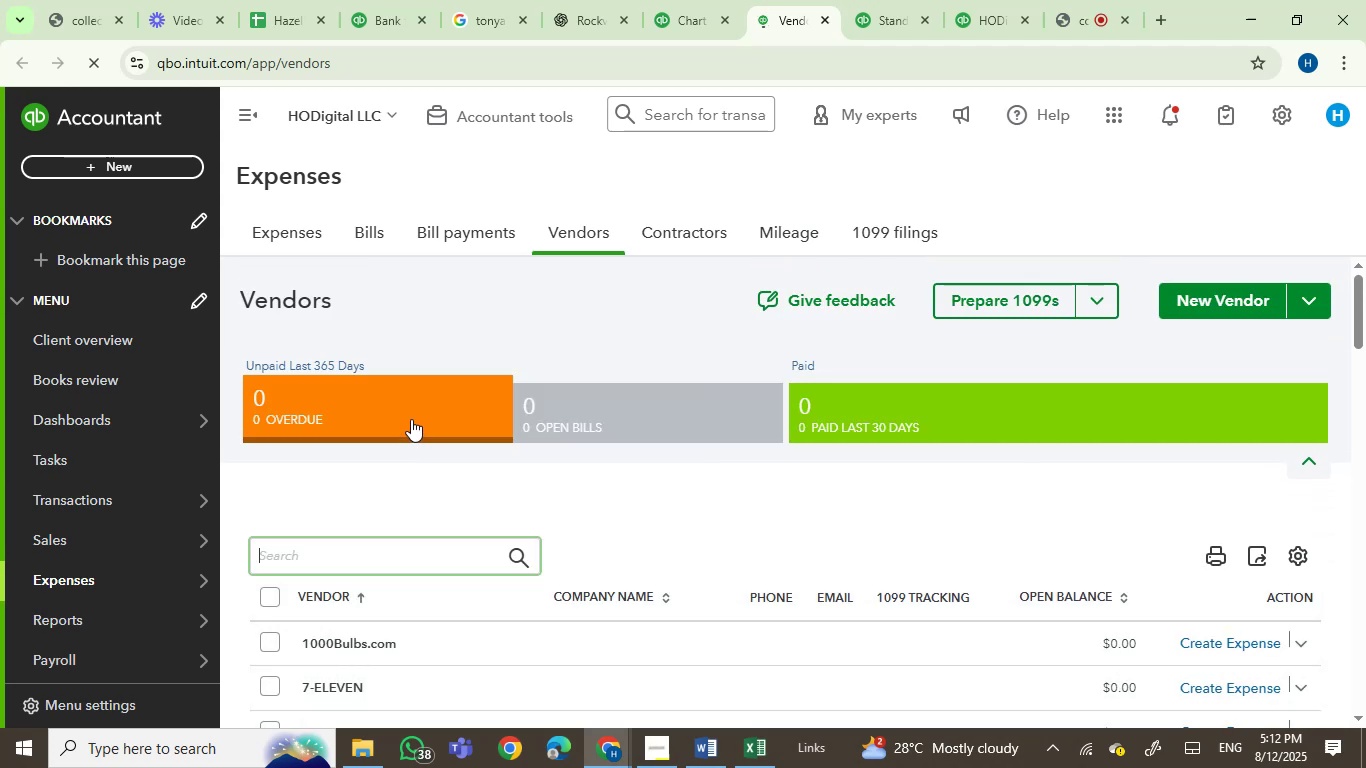 
mouse_move([139, 547])
 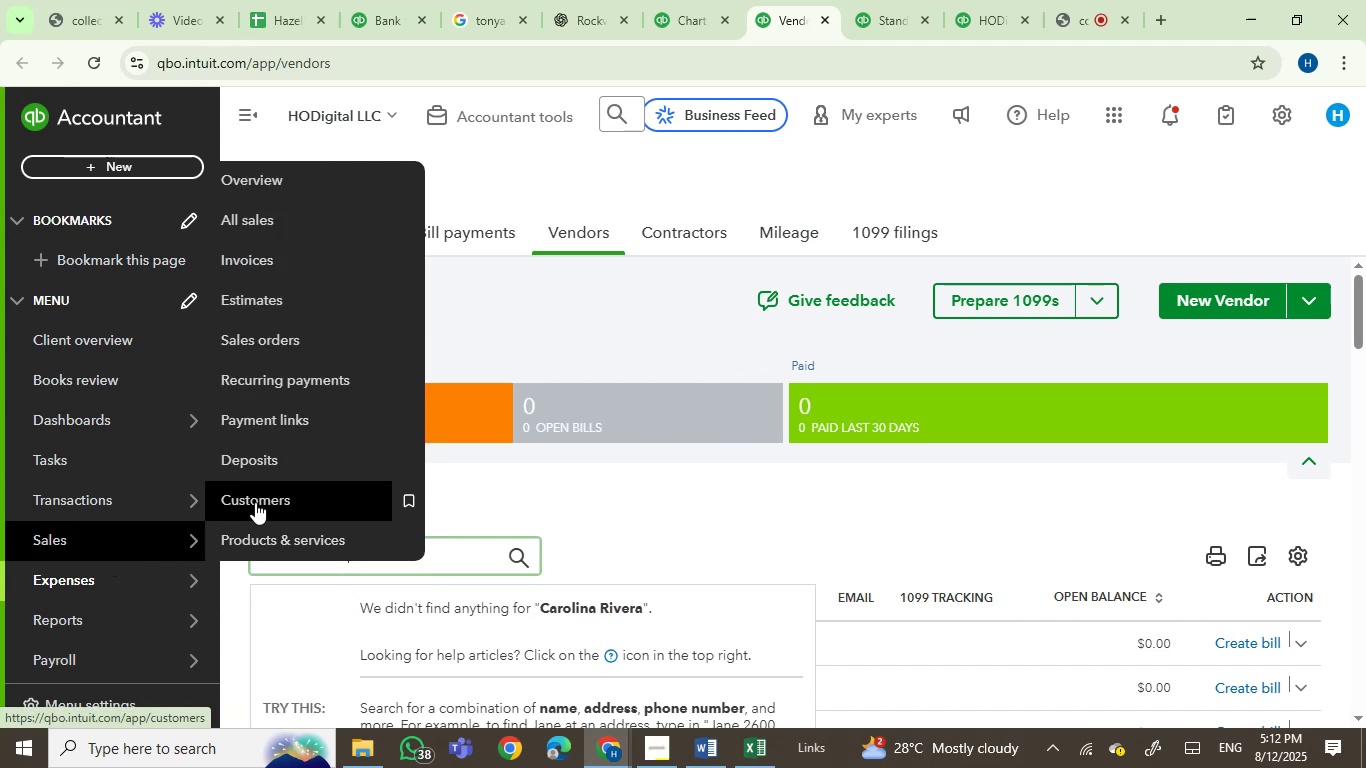 
left_click([255, 502])
 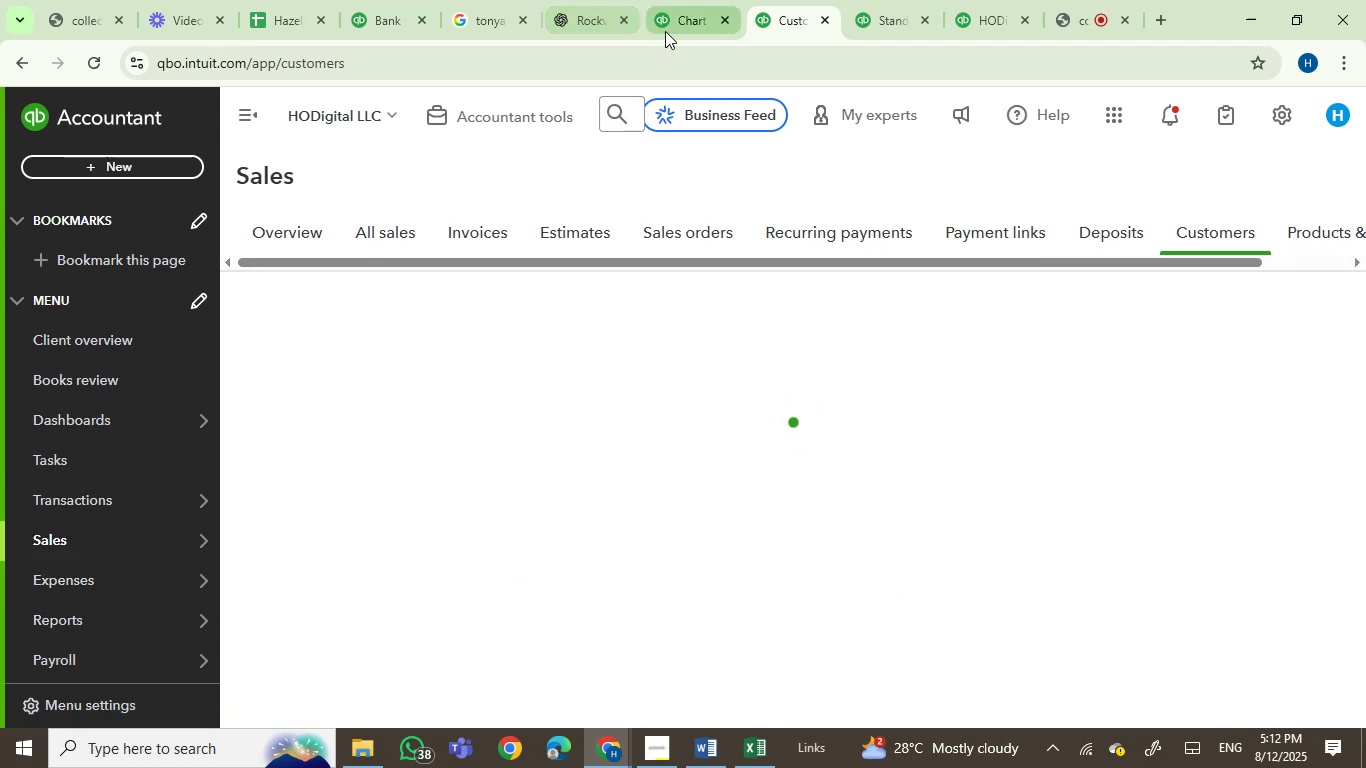 
left_click([374, 0])
 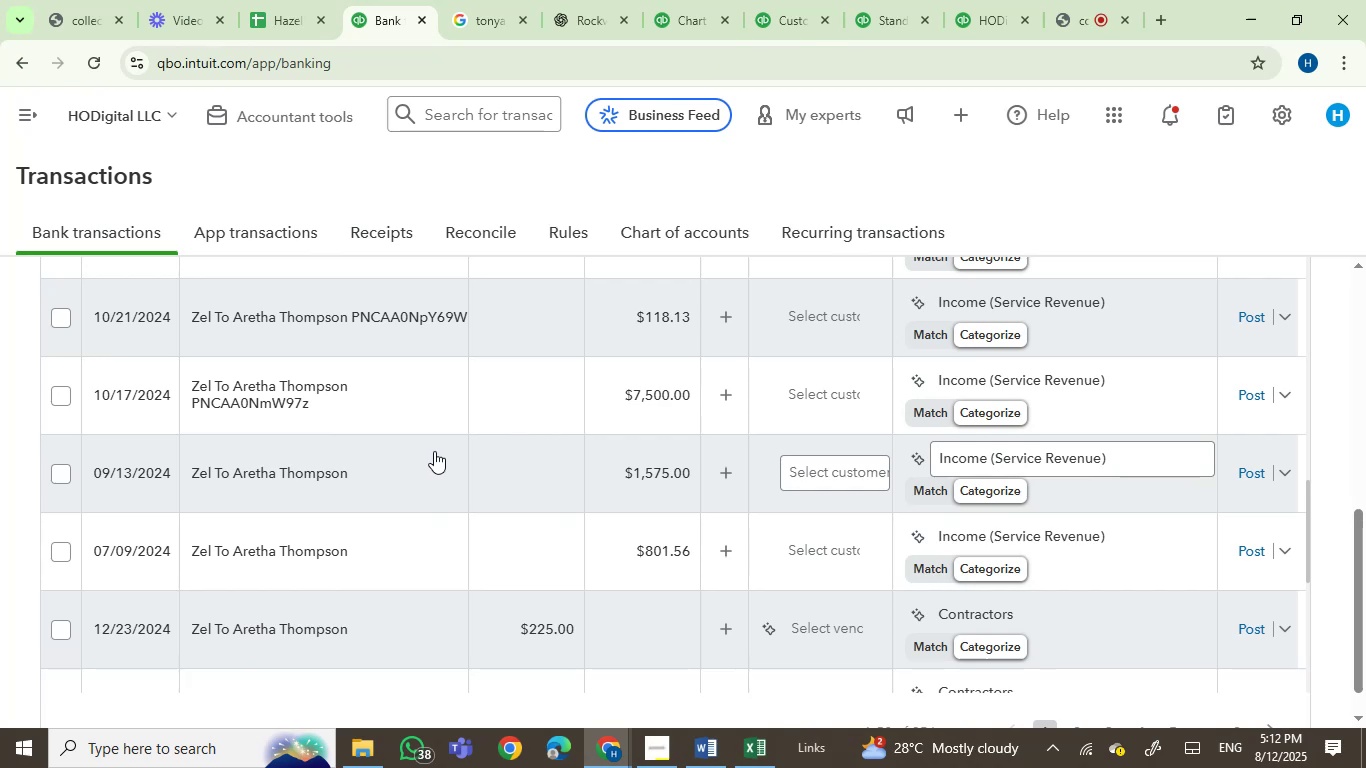 
scroll: coordinate [621, 527], scroll_direction: down, amount: 1.0
 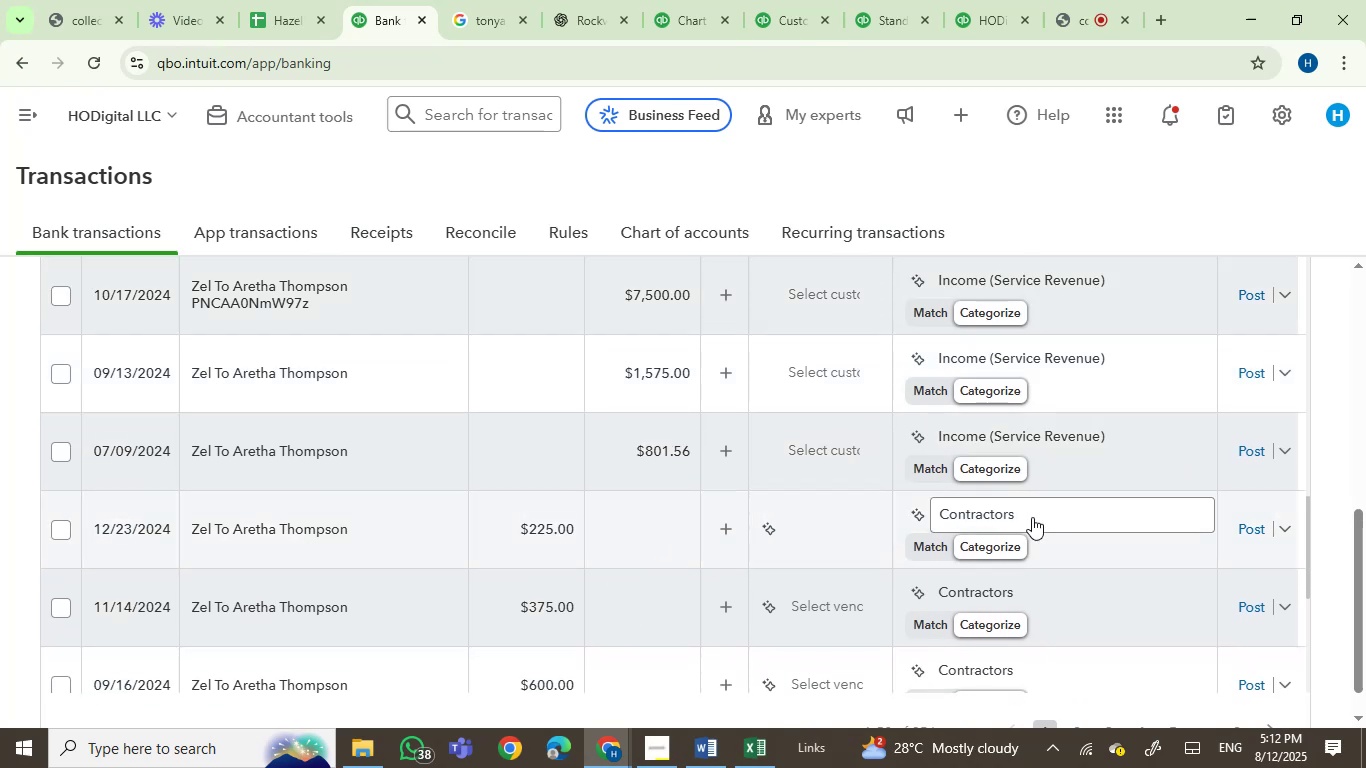 
wait(5.15)
 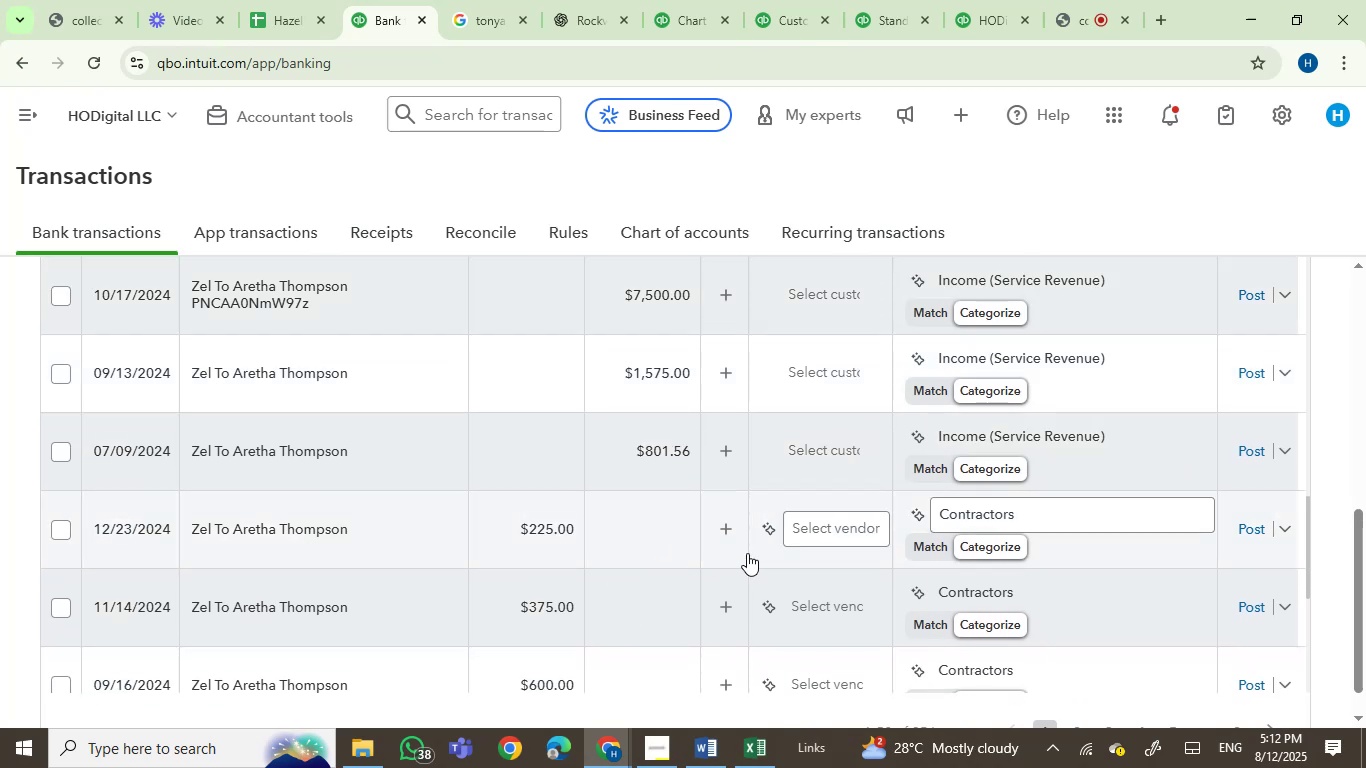 
left_click_drag(start_coordinate=[1308, 548], to_coordinate=[1308, 512])
 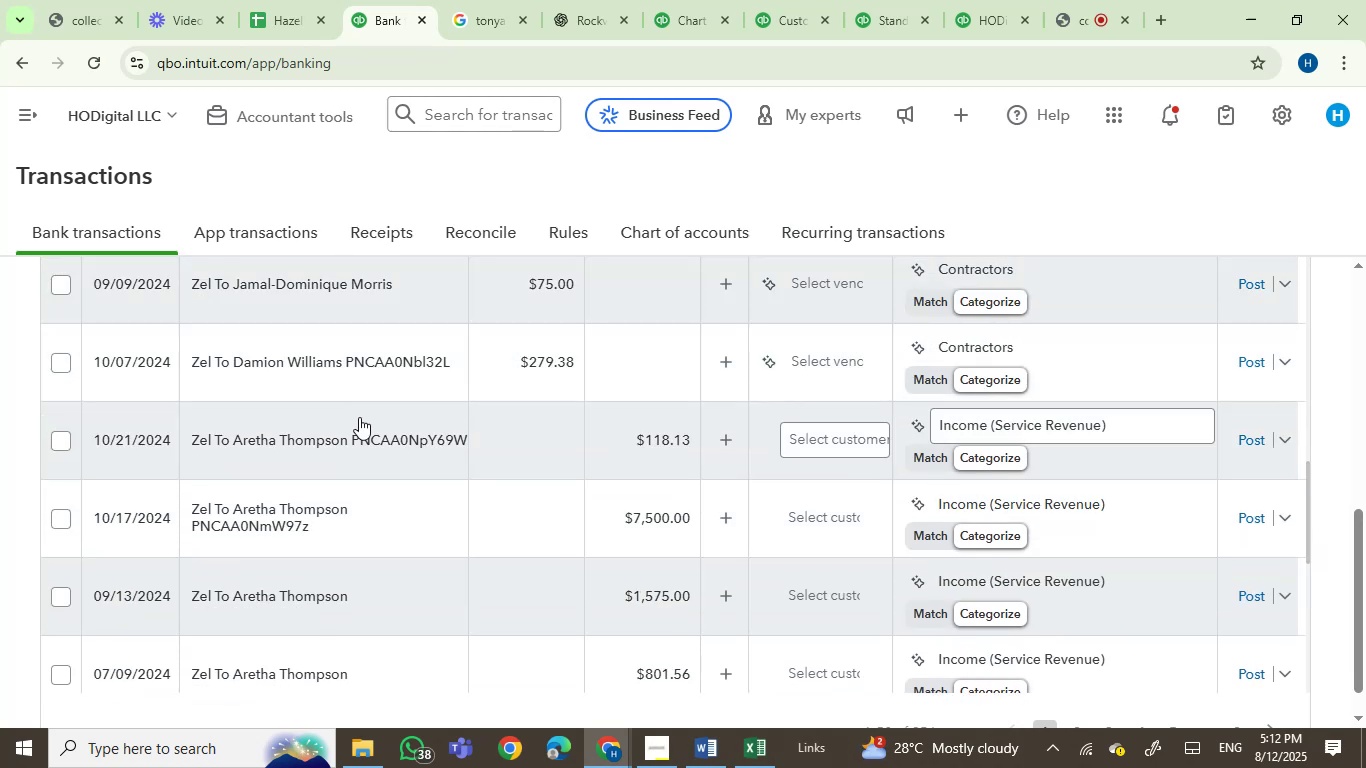 
left_click([350, 429])
 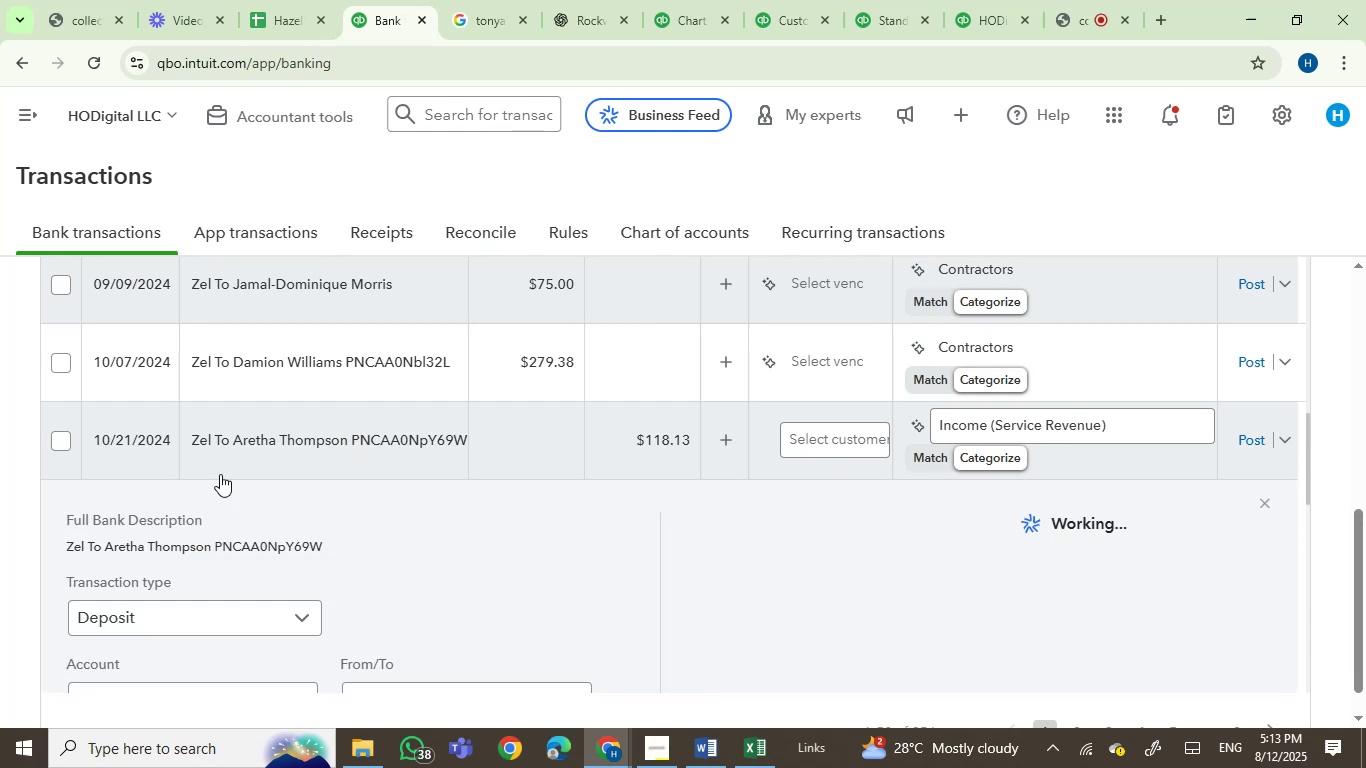 
left_click([114, 556])
 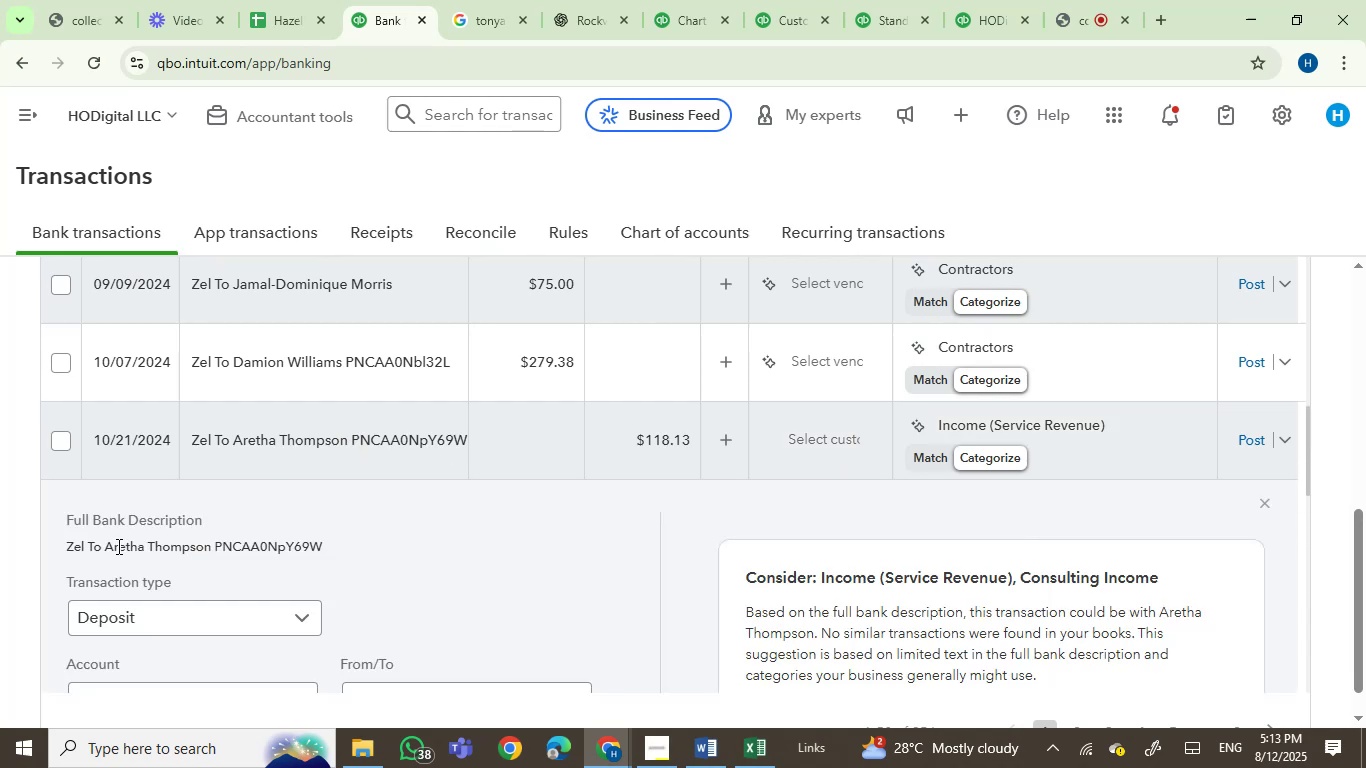 
left_click_drag(start_coordinate=[118, 546], to_coordinate=[163, 542])
 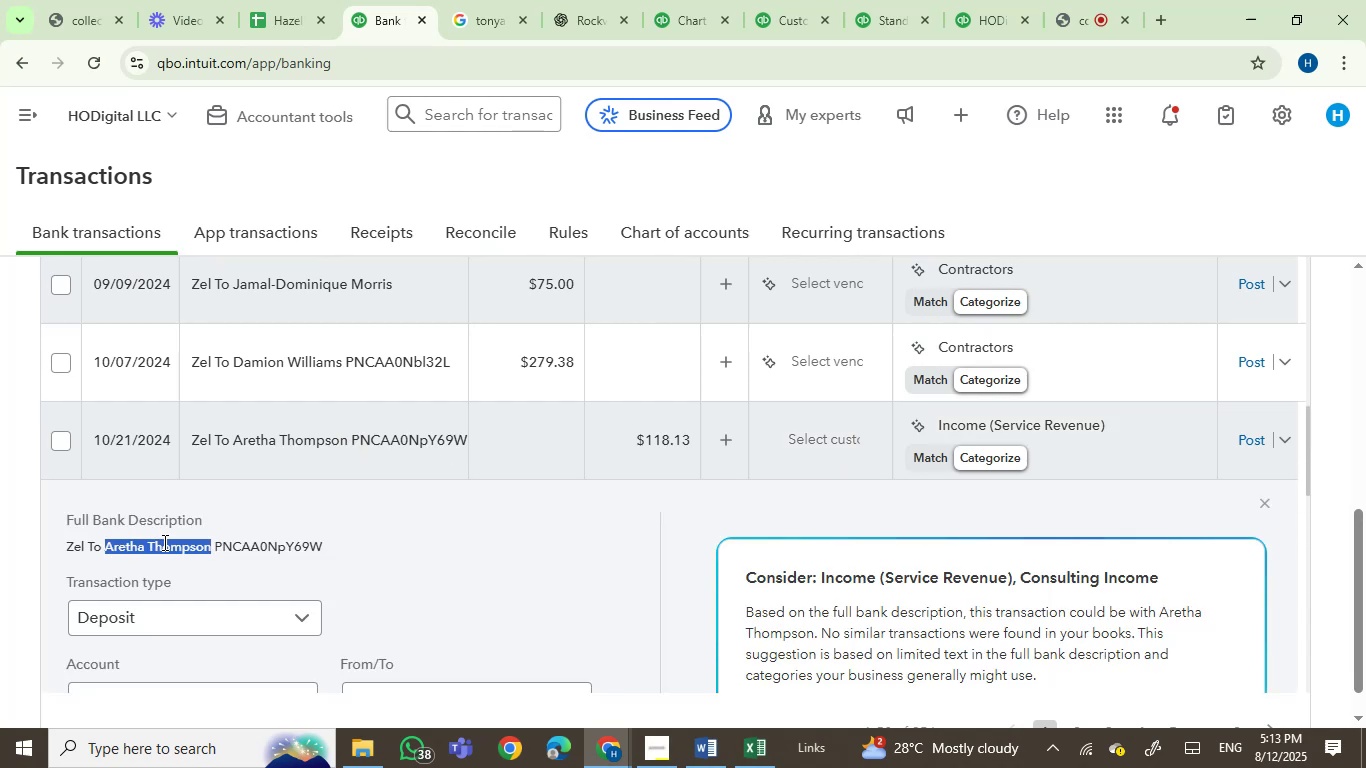 
key(Control+C)
 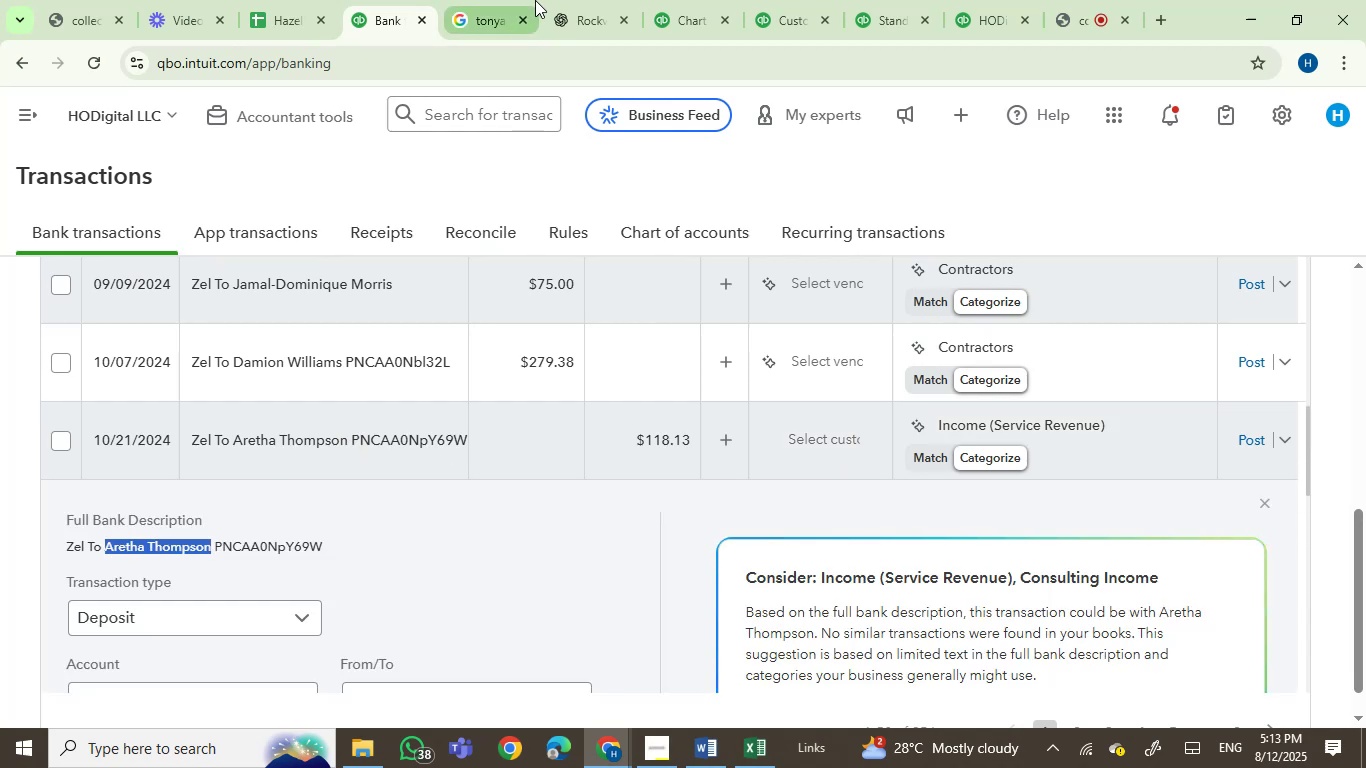 
left_click_drag(start_coordinate=[512, 0], to_coordinate=[508, 8])
 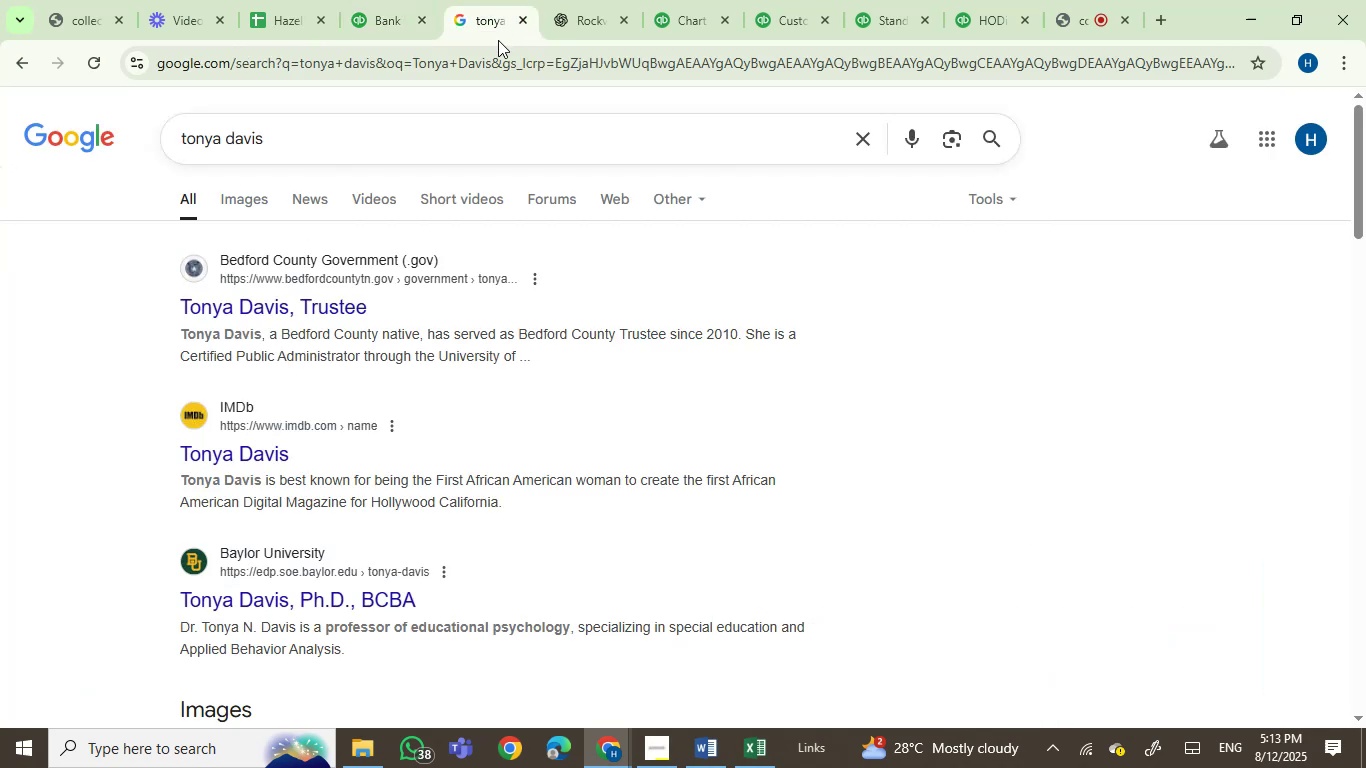 
hold_key(key=ControlLeft, duration=0.42)
 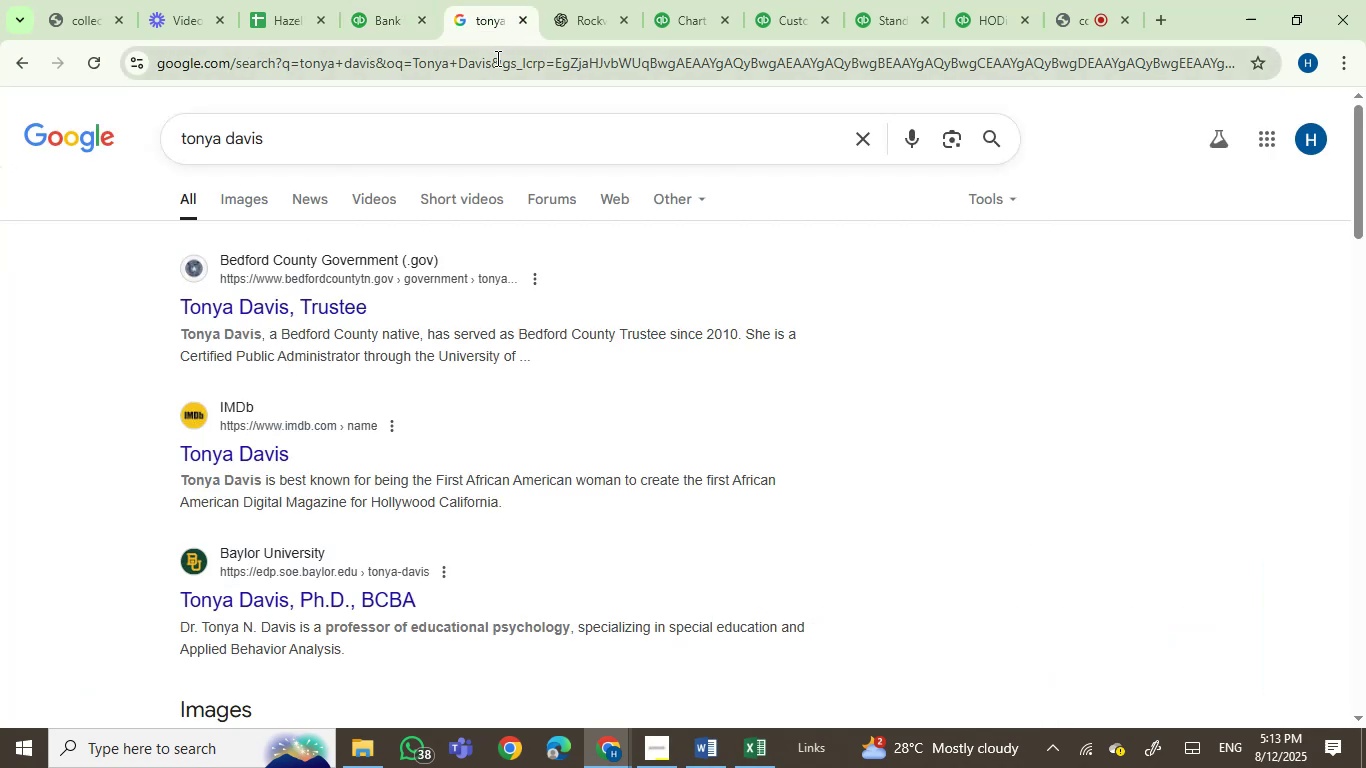 
key(Control+V)
 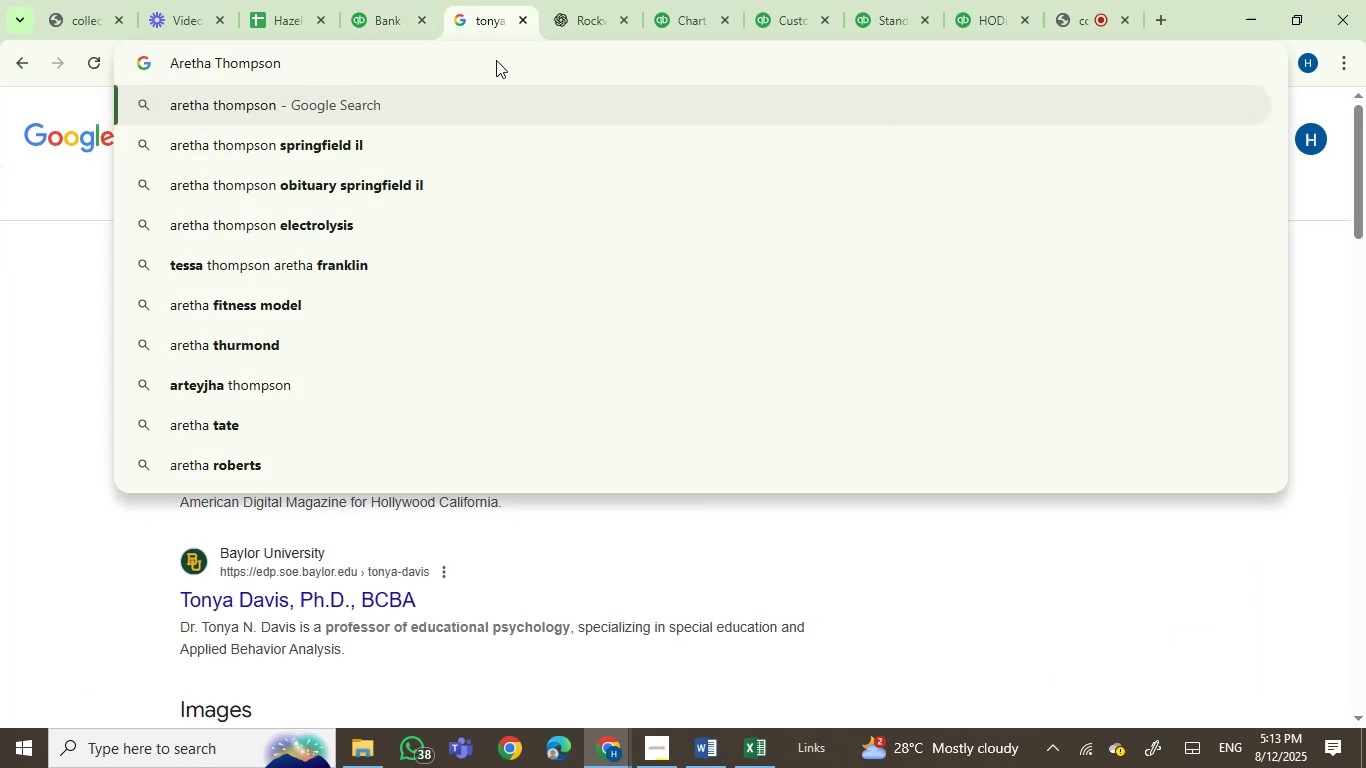 
key(Enter)
 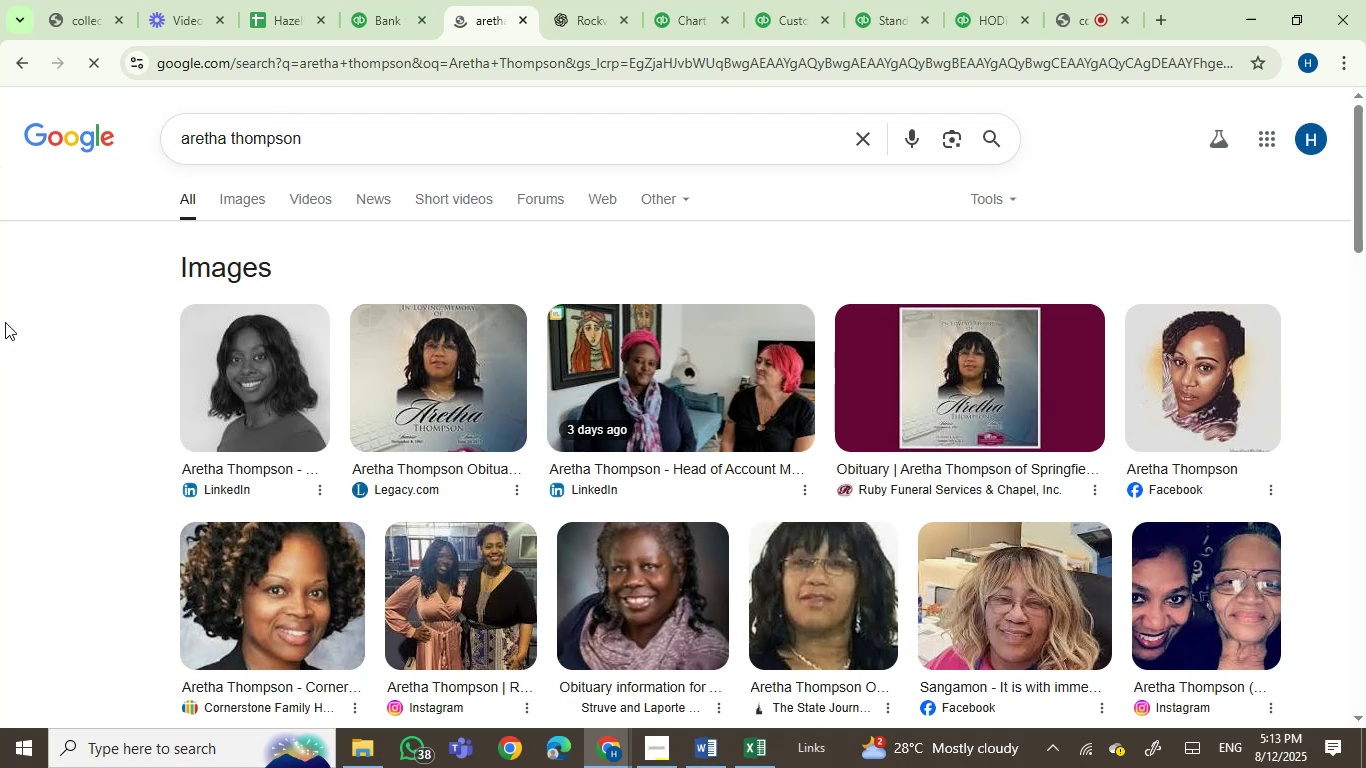 
wait(8.07)
 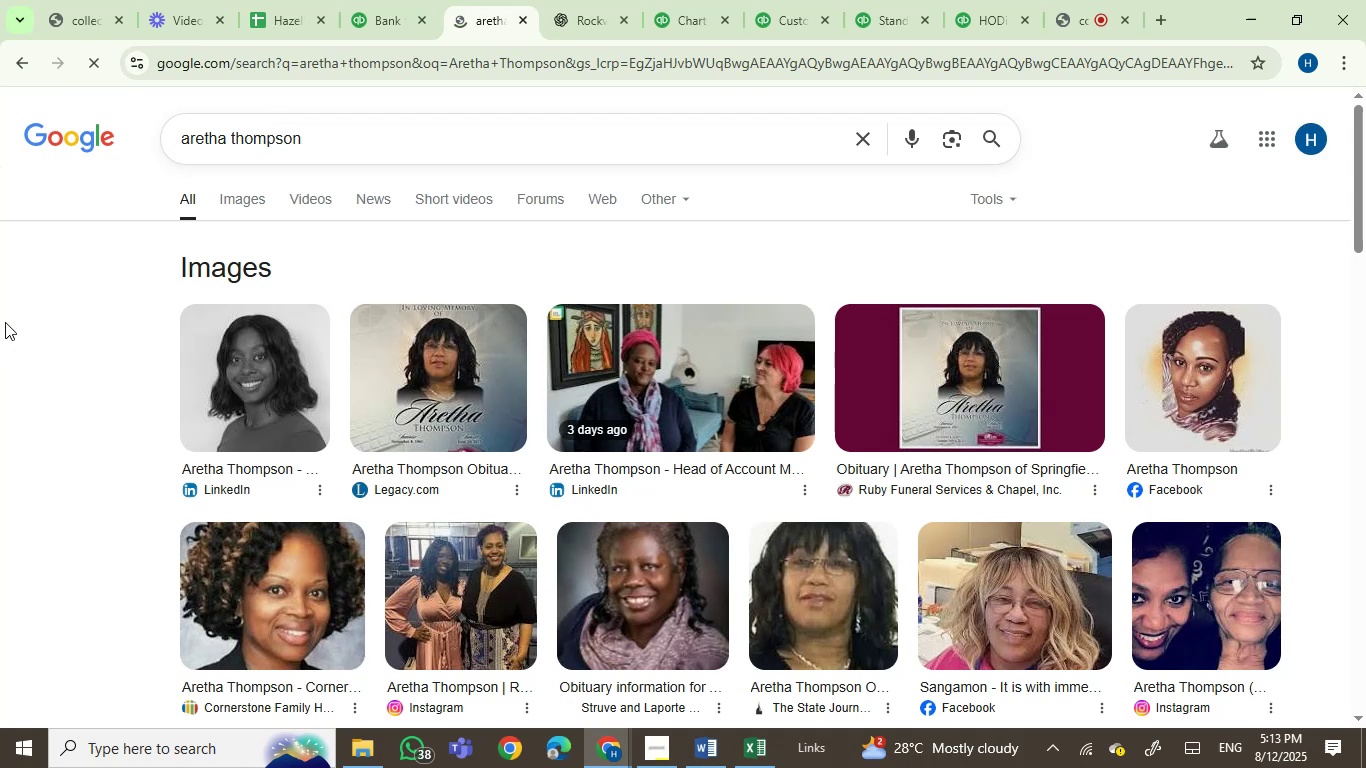 
scroll: coordinate [105, 415], scroll_direction: down, amount: 2.0
 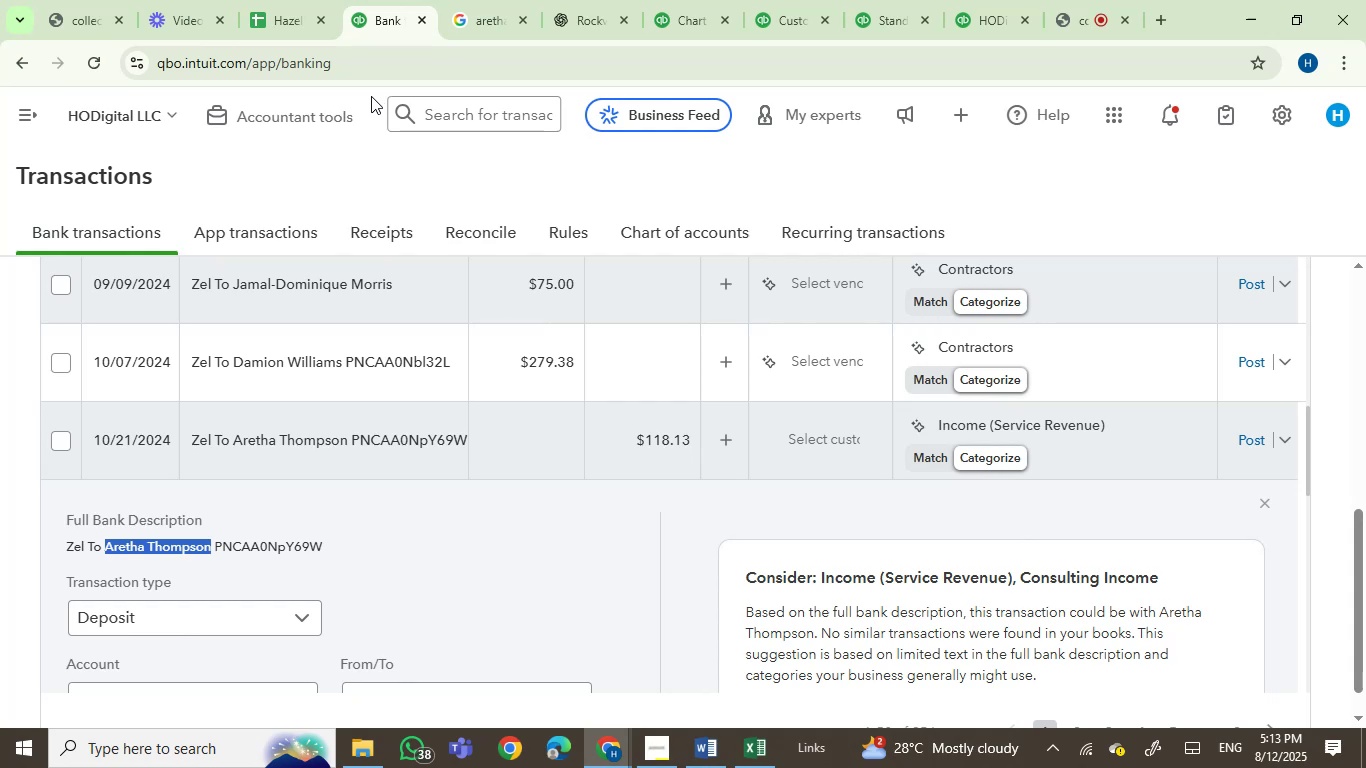 
wait(12.83)
 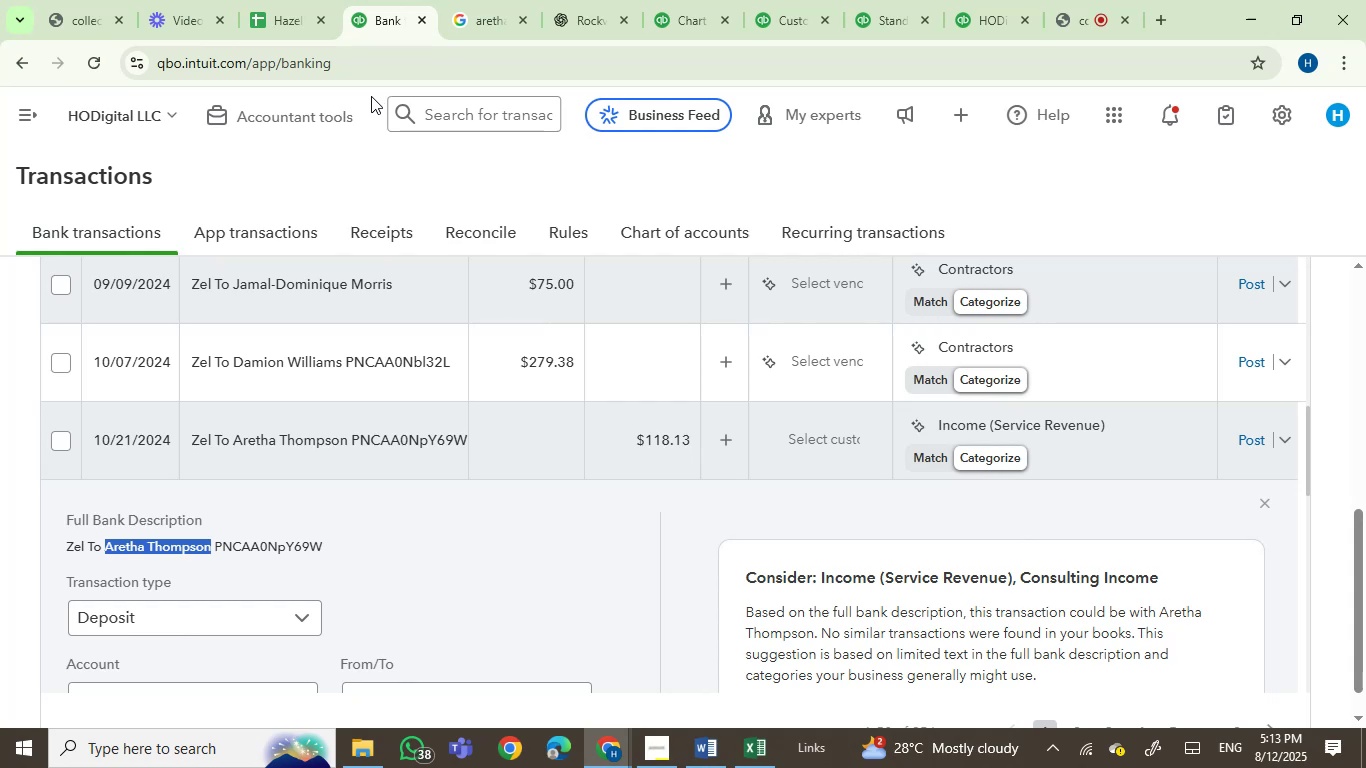 
scroll: coordinate [310, 542], scroll_direction: up, amount: 1.0
 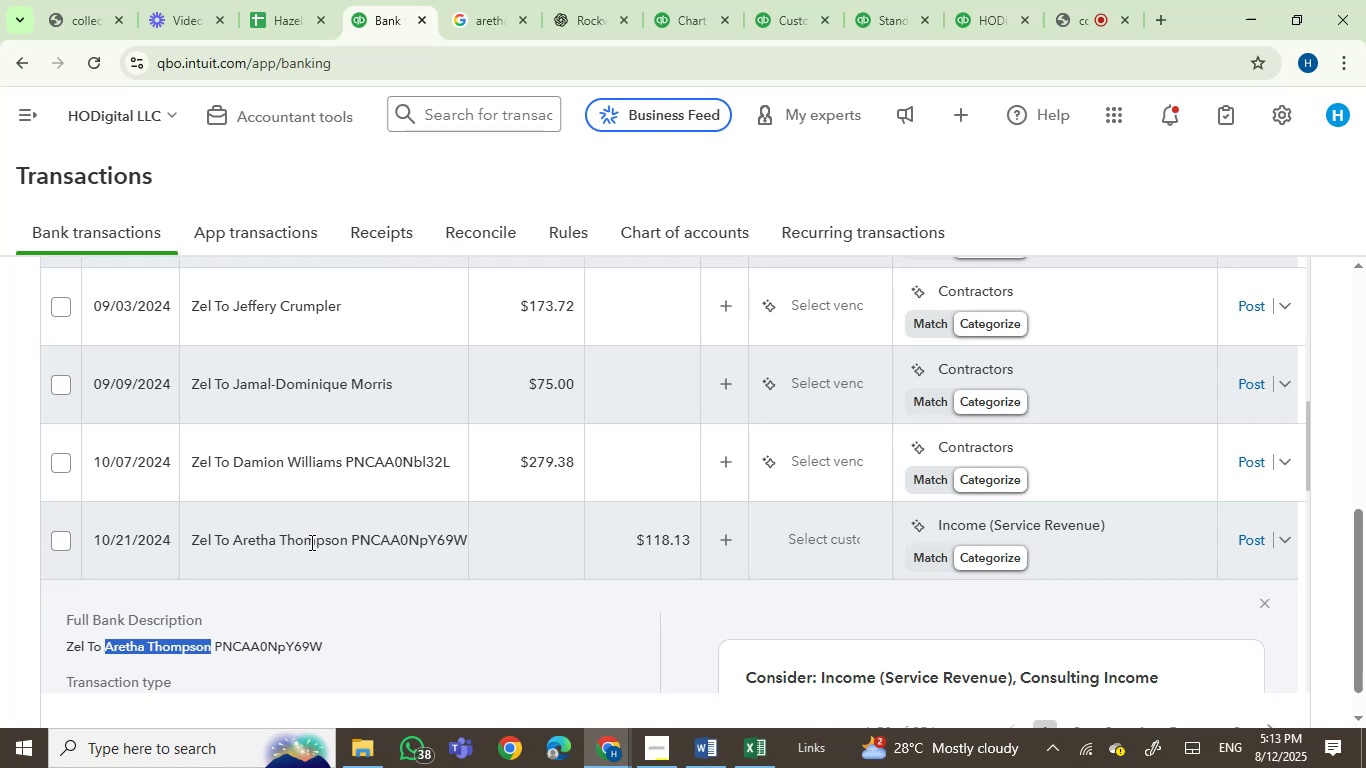 
scroll: coordinate [310, 542], scroll_direction: down, amount: 1.0
 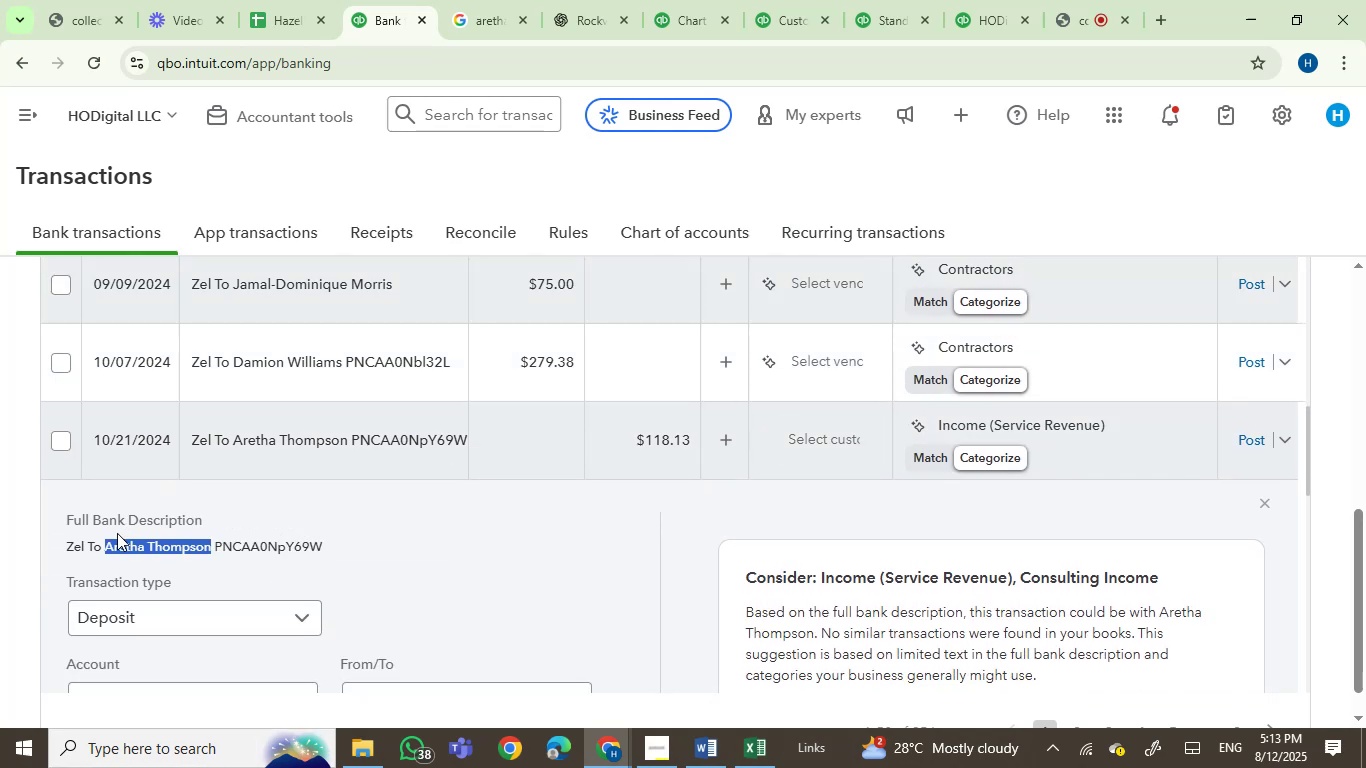 
wait(5.89)
 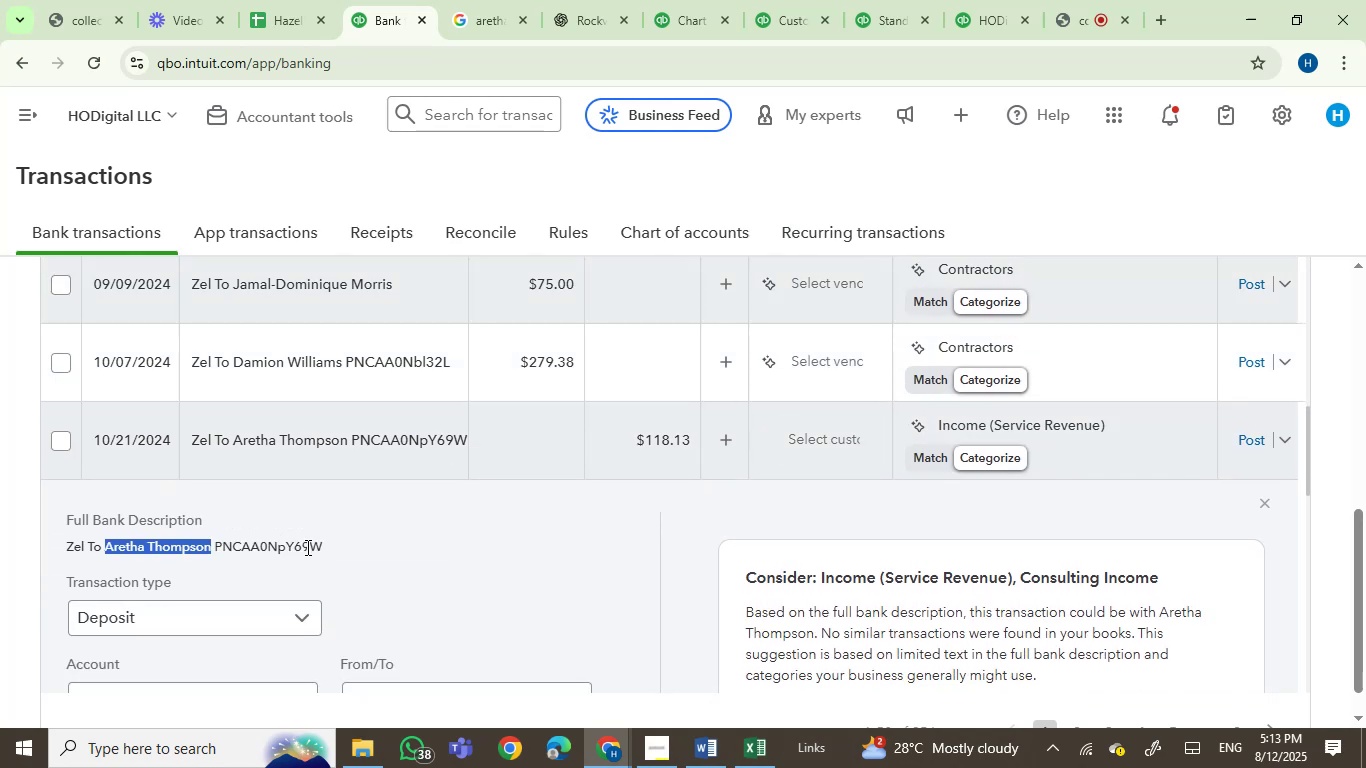 
left_click([60, 442])
 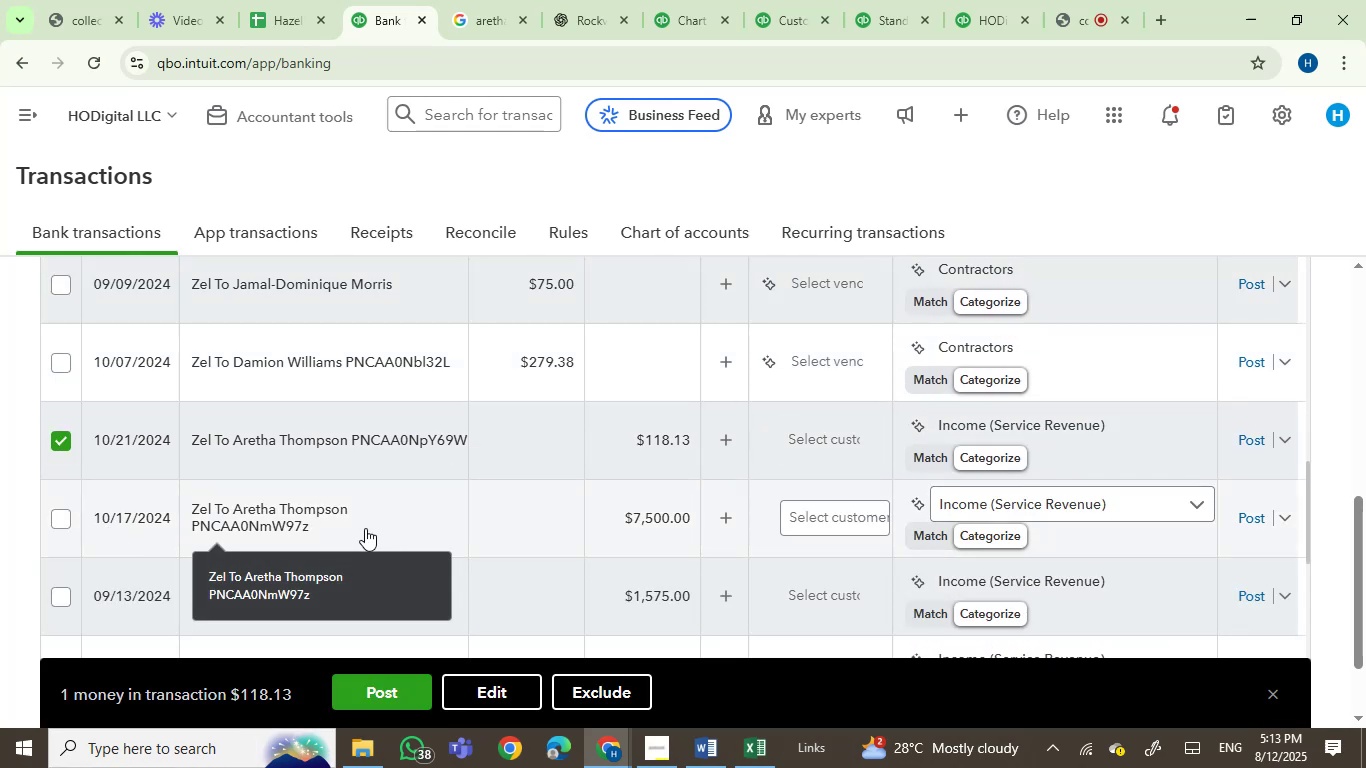 
left_click([56, 512])
 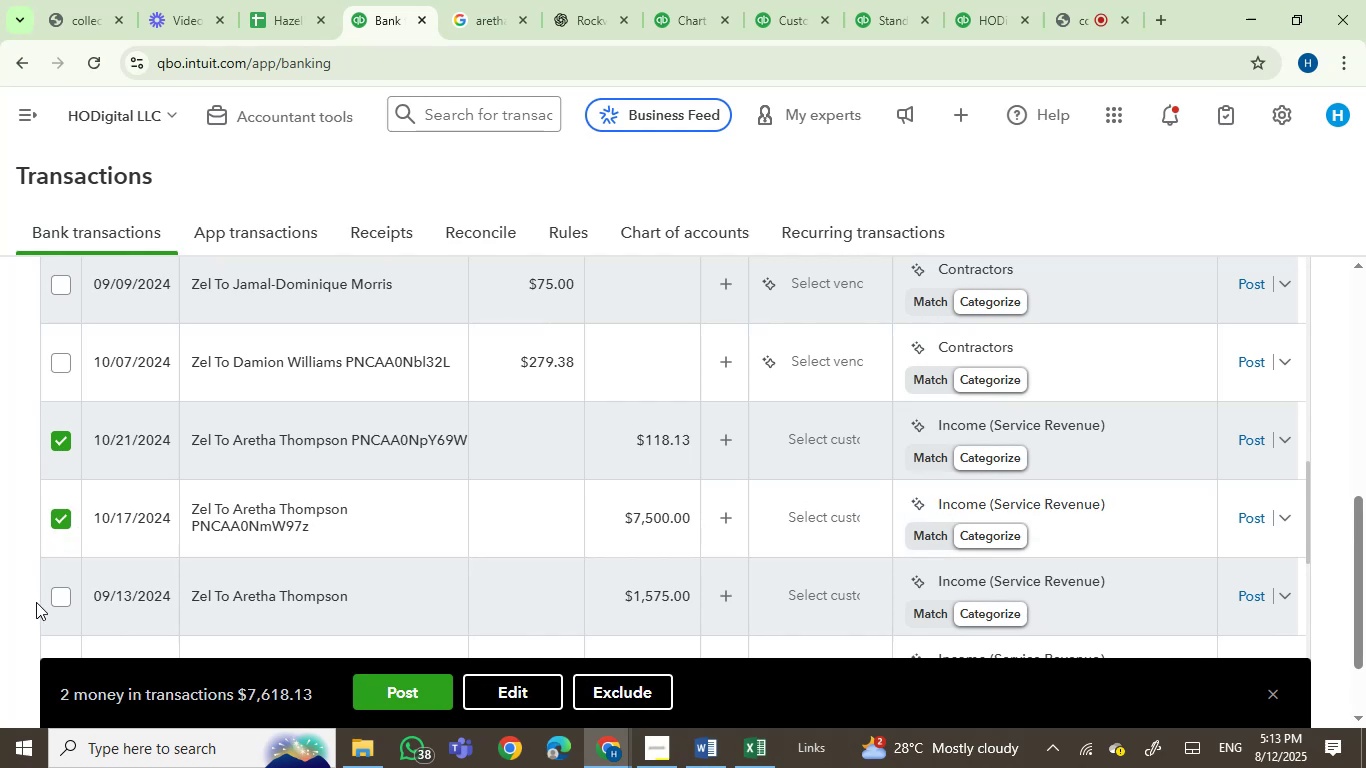 
left_click([59, 594])
 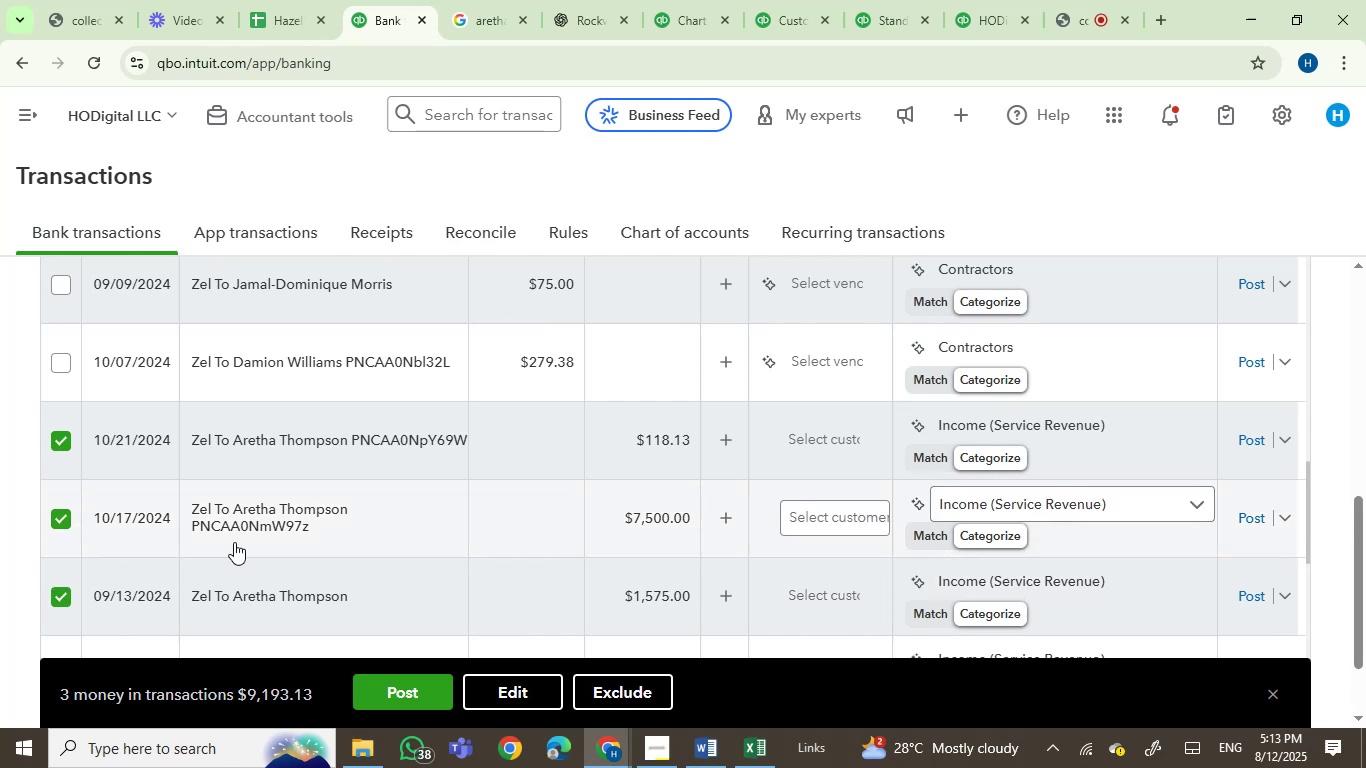 
scroll: coordinate [237, 543], scroll_direction: down, amount: 2.0
 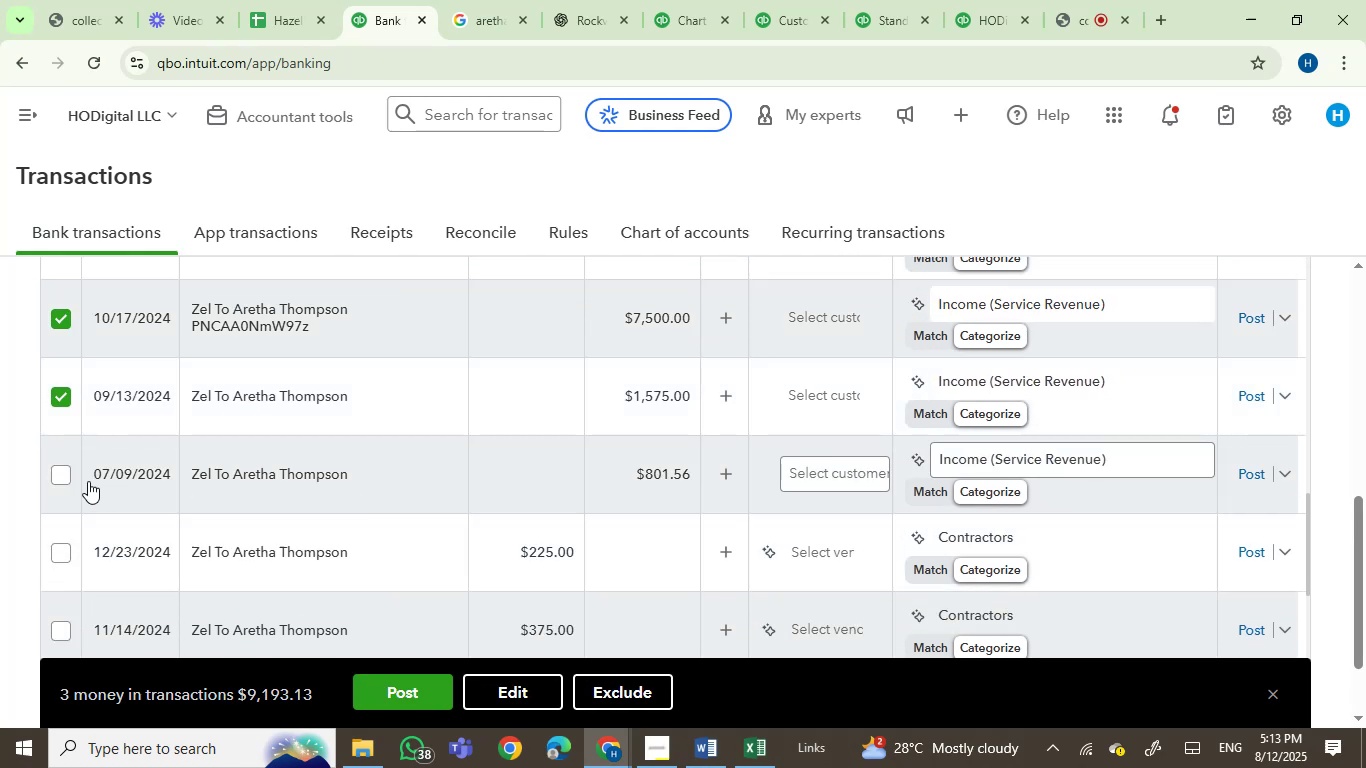 
left_click([64, 476])
 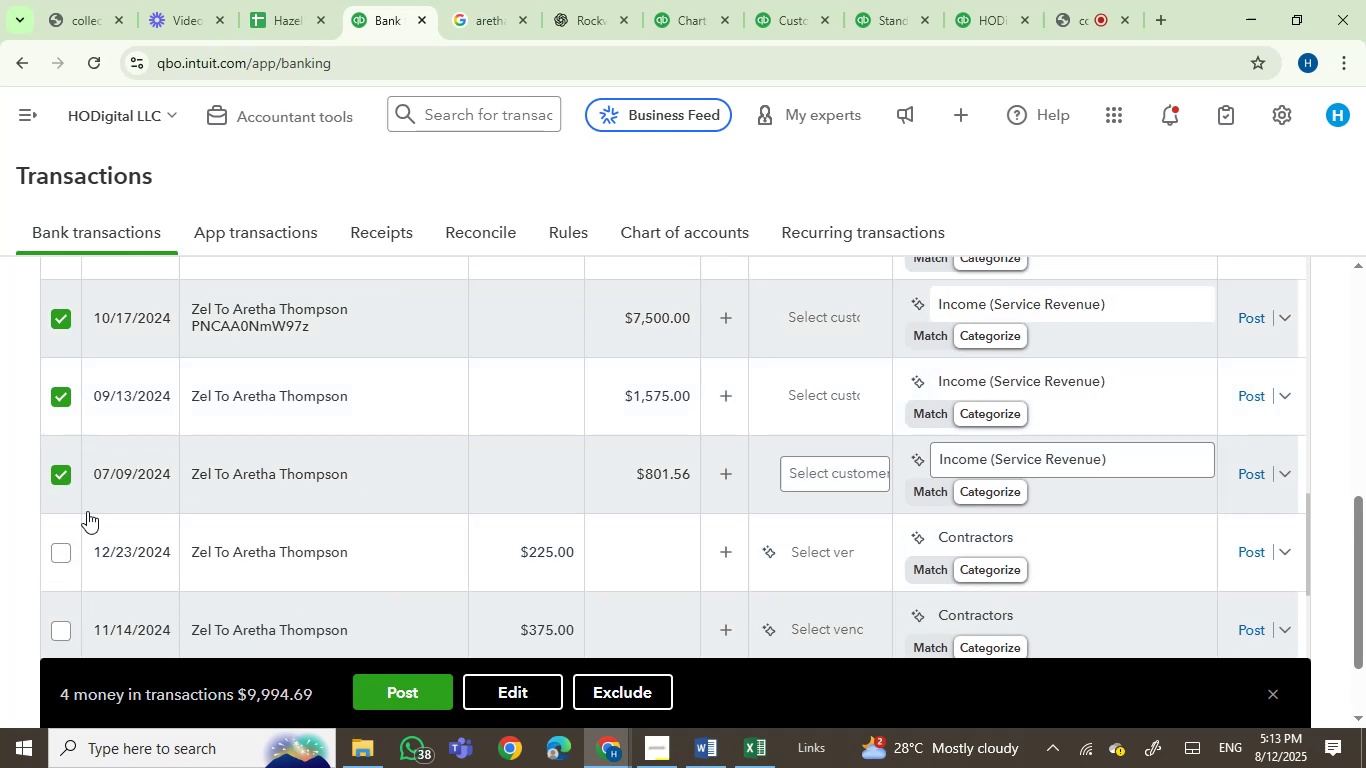 
scroll: coordinate [423, 490], scroll_direction: down, amount: 2.0
 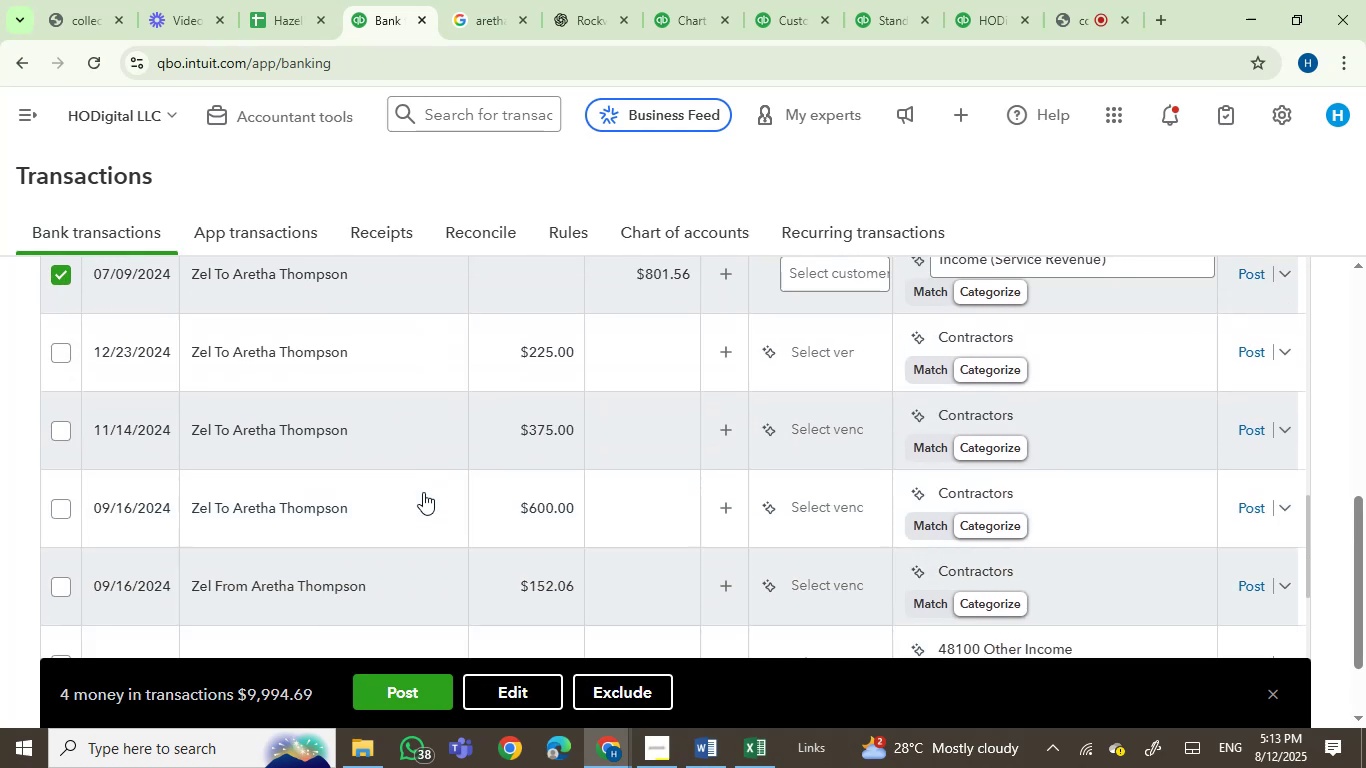 
scroll: coordinate [424, 488], scroll_direction: up, amount: 1.0
 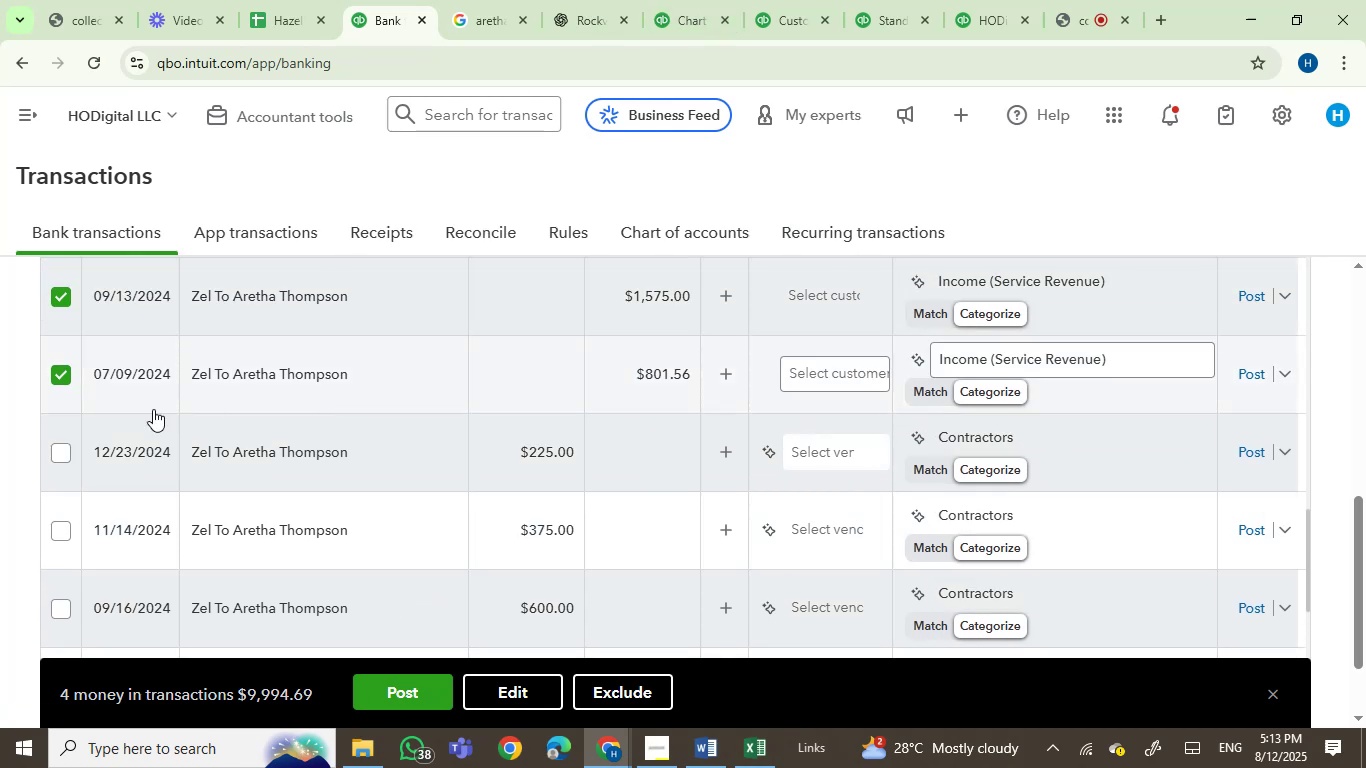 
wait(7.02)
 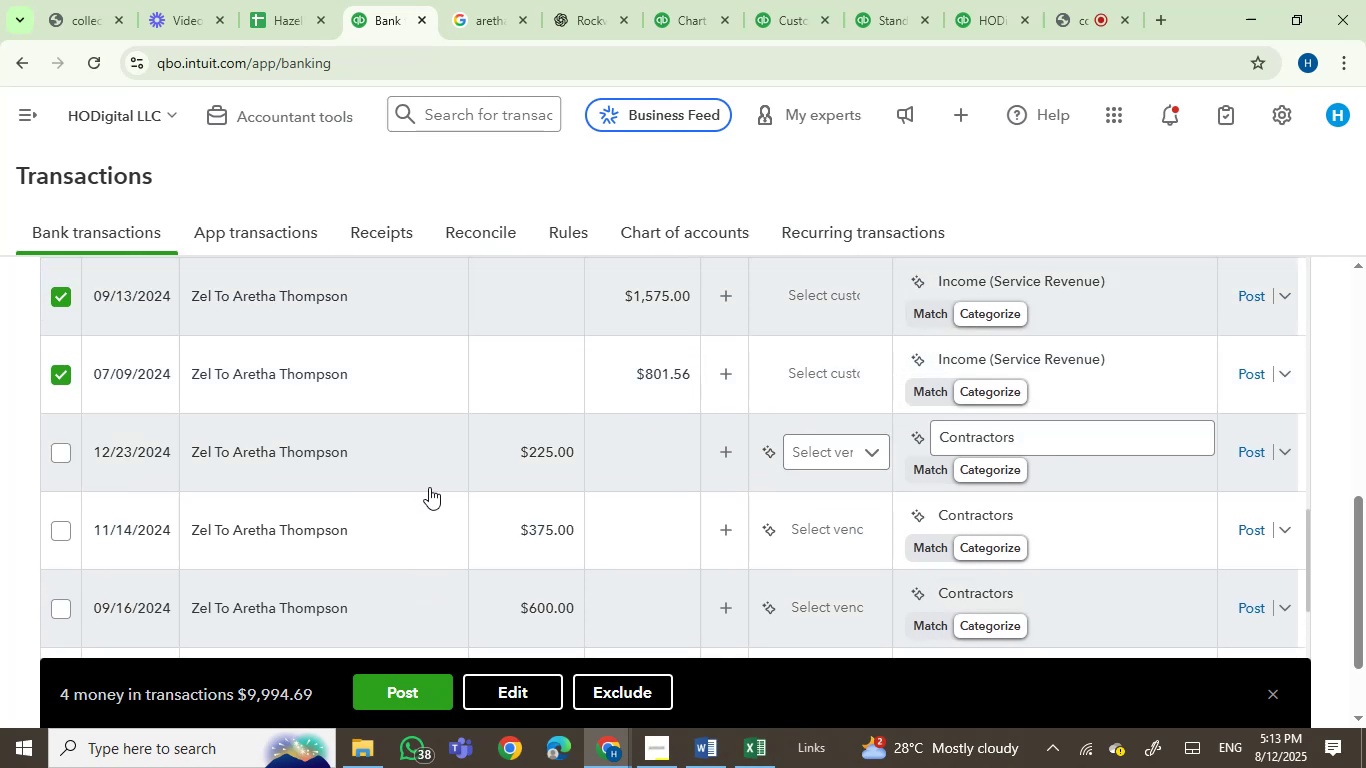 
left_click([64, 453])
 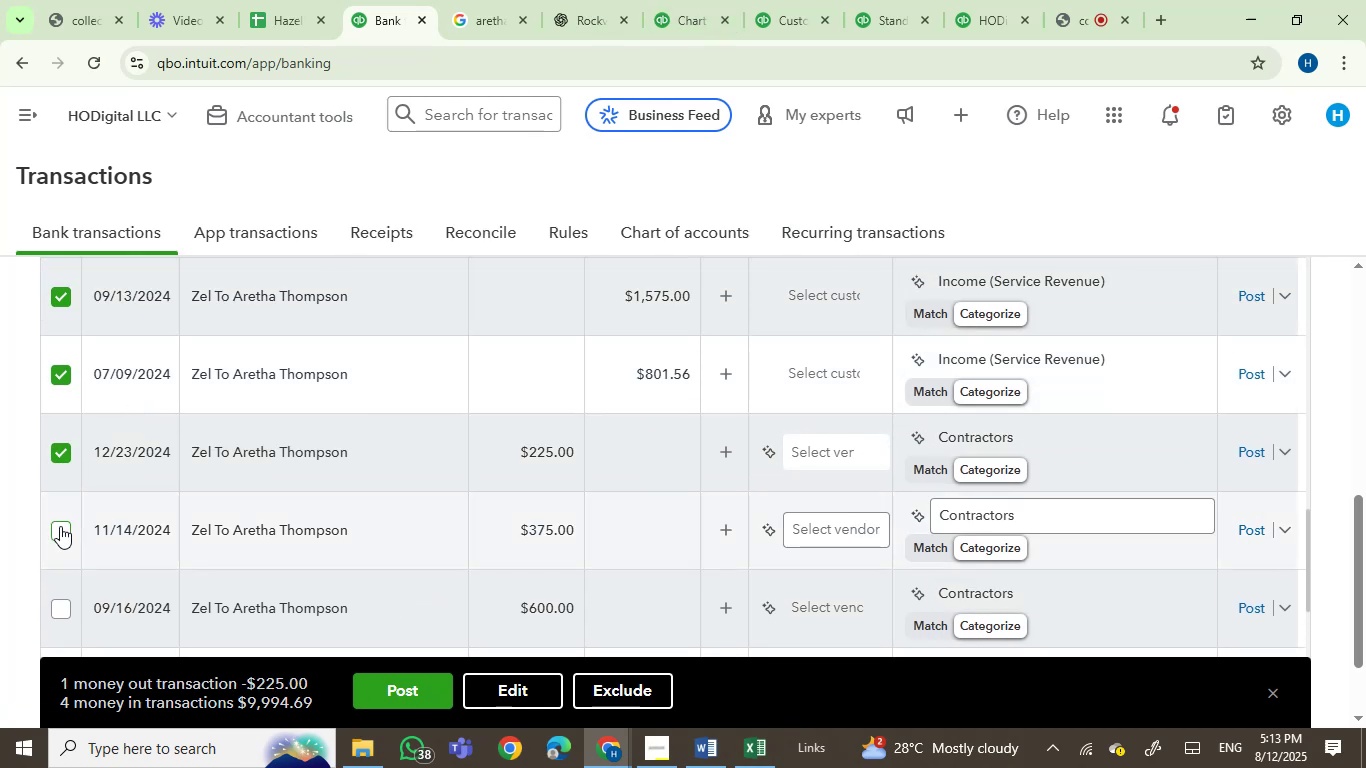 
left_click([60, 526])
 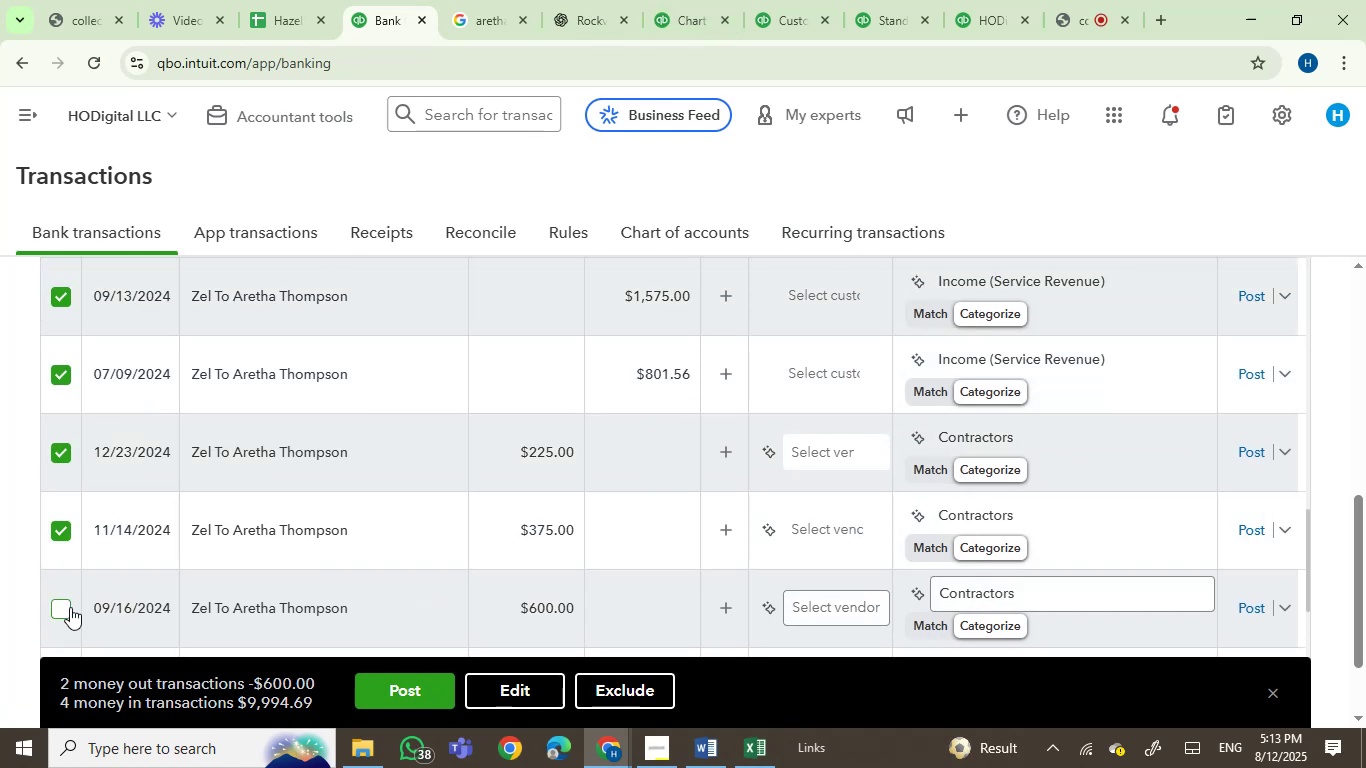 
left_click([65, 607])
 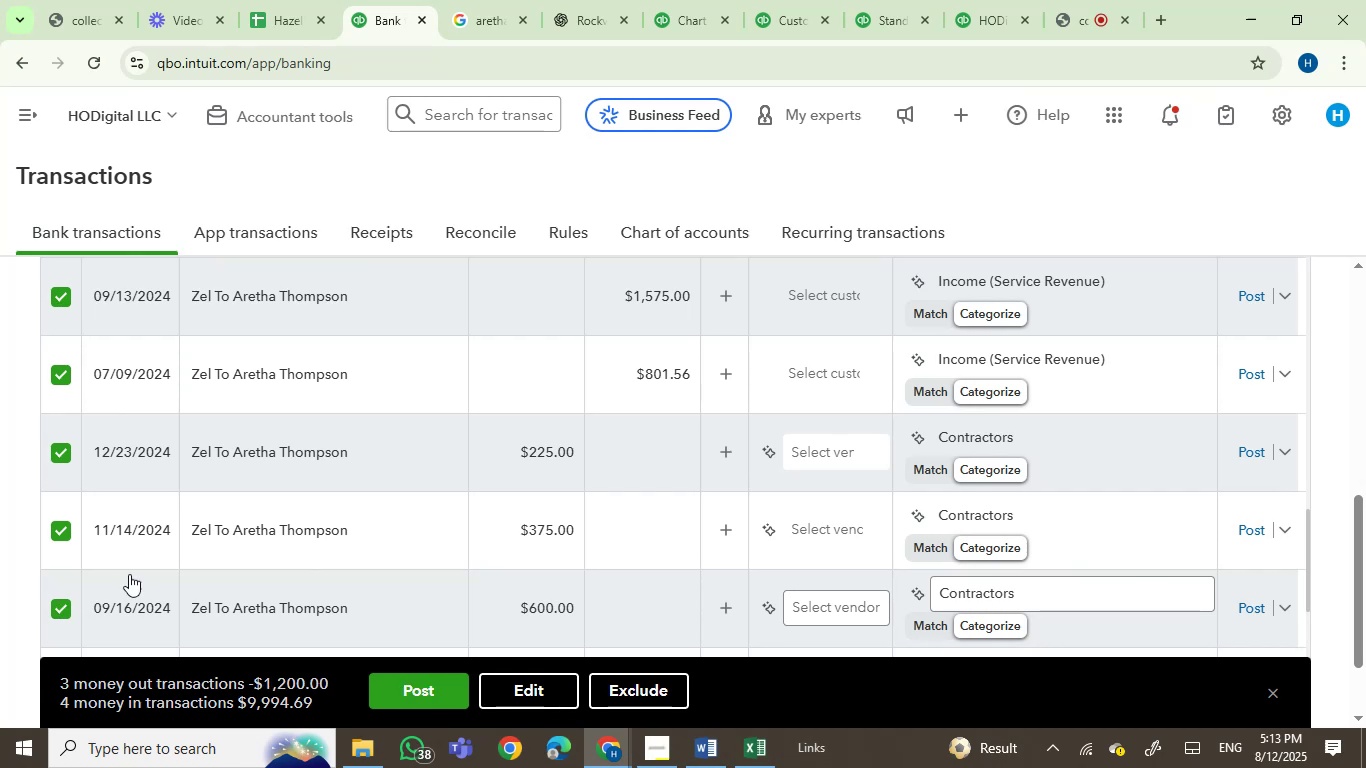 
scroll: coordinate [453, 517], scroll_direction: down, amount: 1.0
 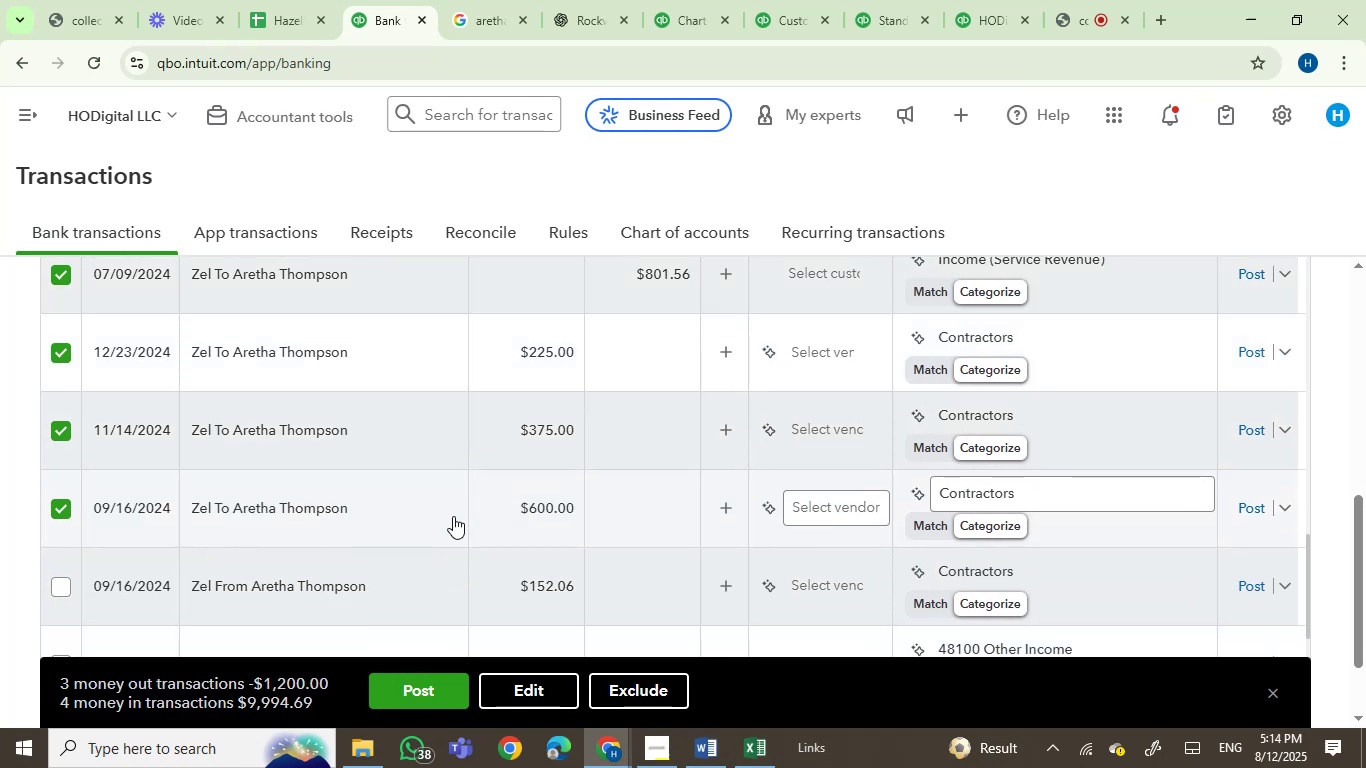 
wait(8.04)
 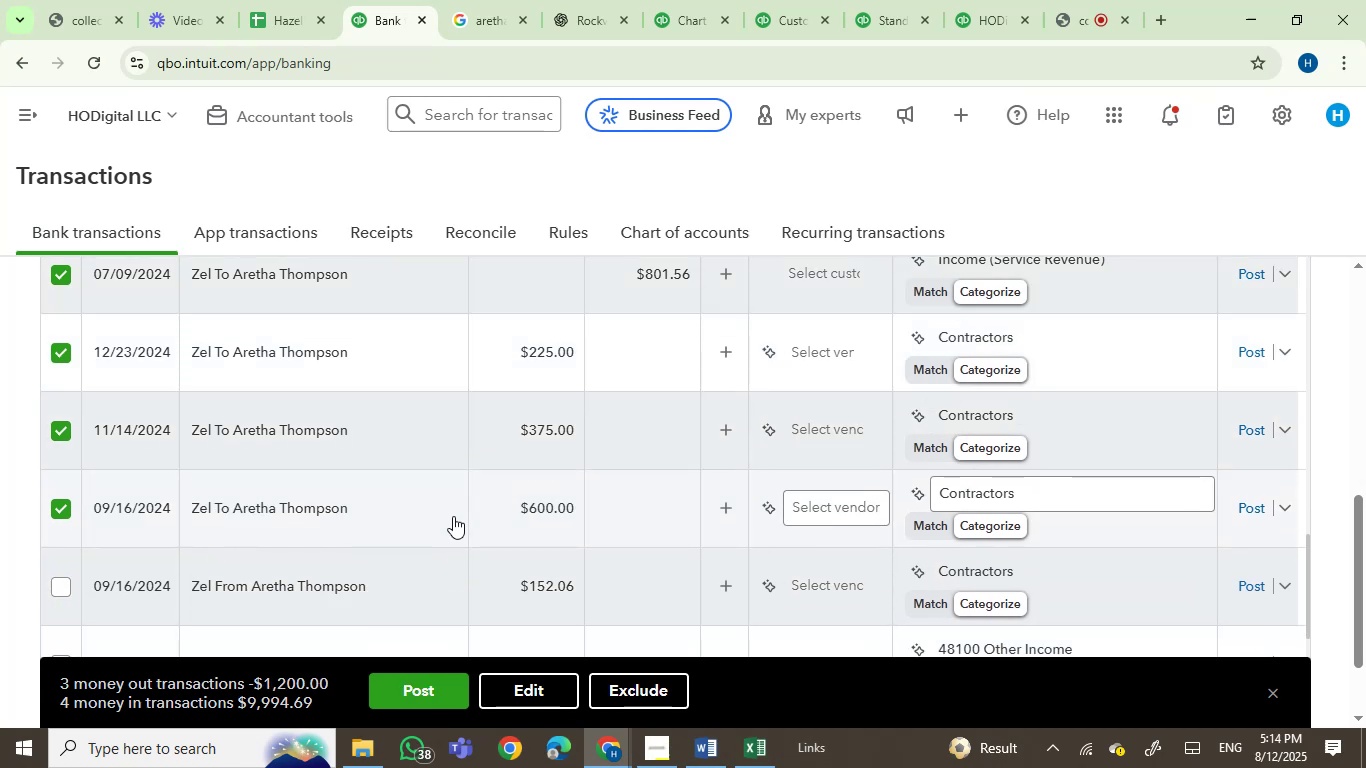 
left_click([63, 584])
 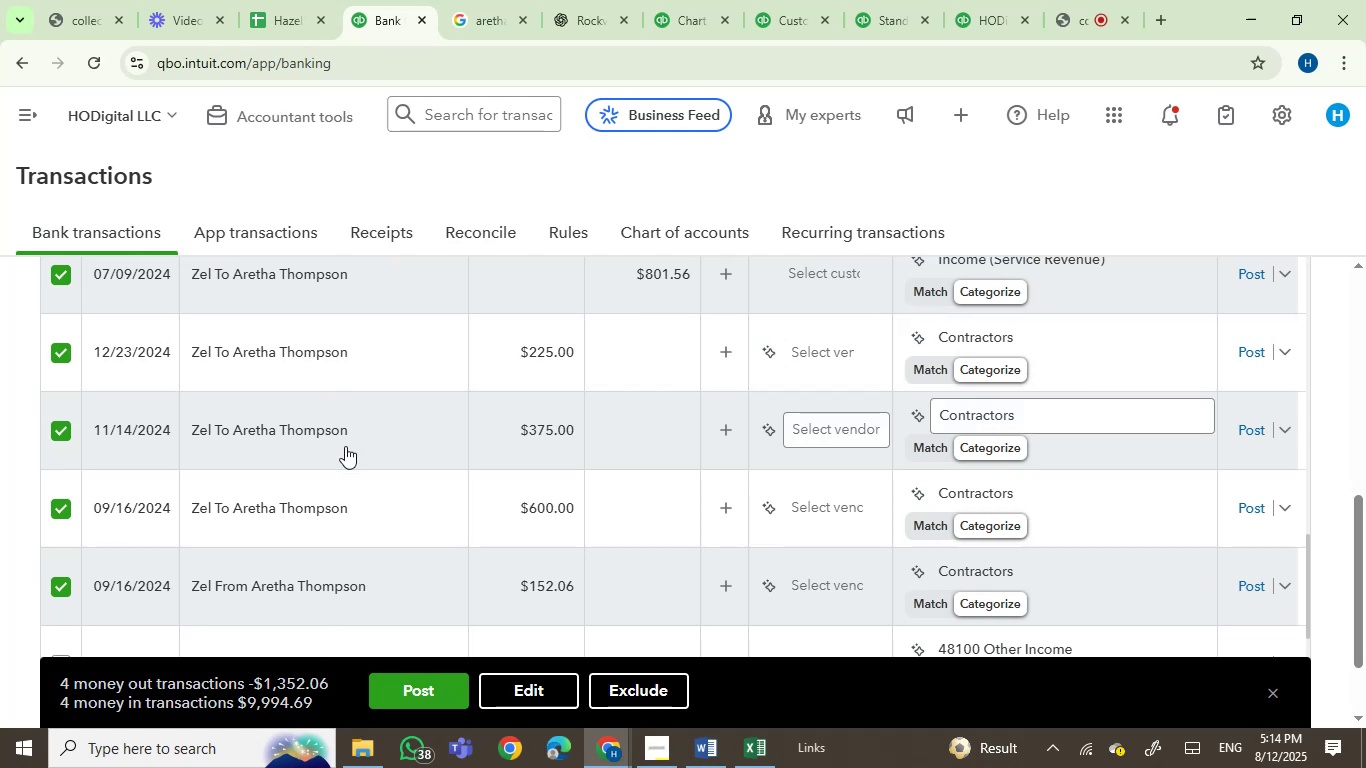 
scroll: coordinate [350, 493], scroll_direction: down, amount: 2.0
 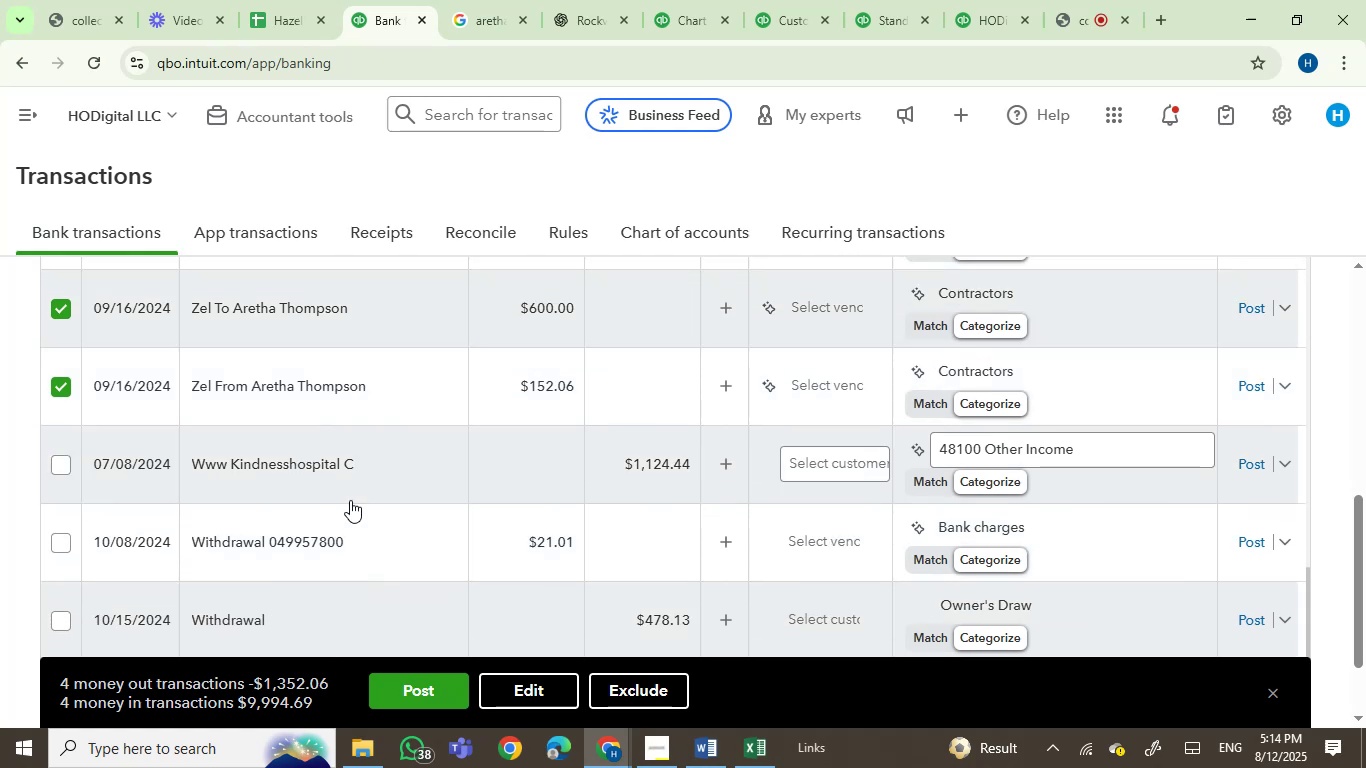 
scroll: coordinate [351, 502], scroll_direction: up, amount: 5.0
 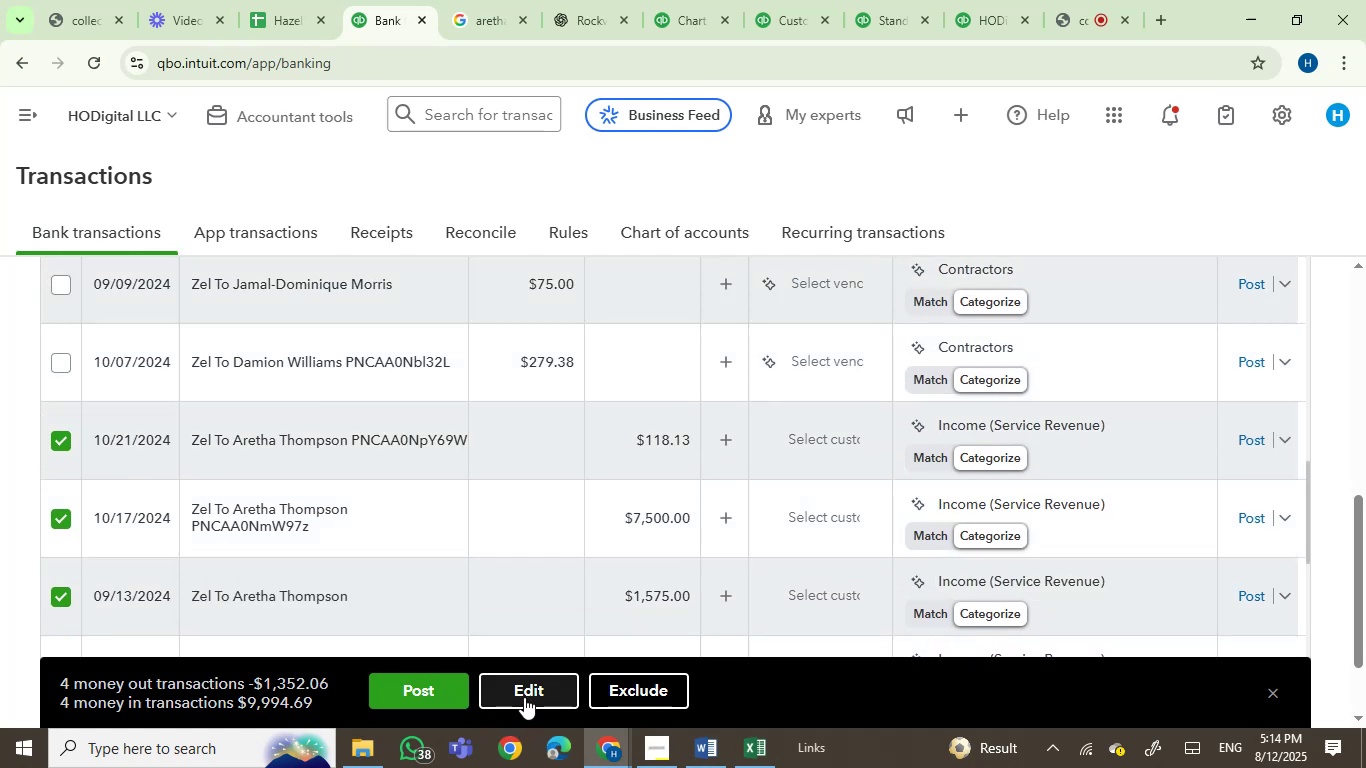 
left_click([524, 697])
 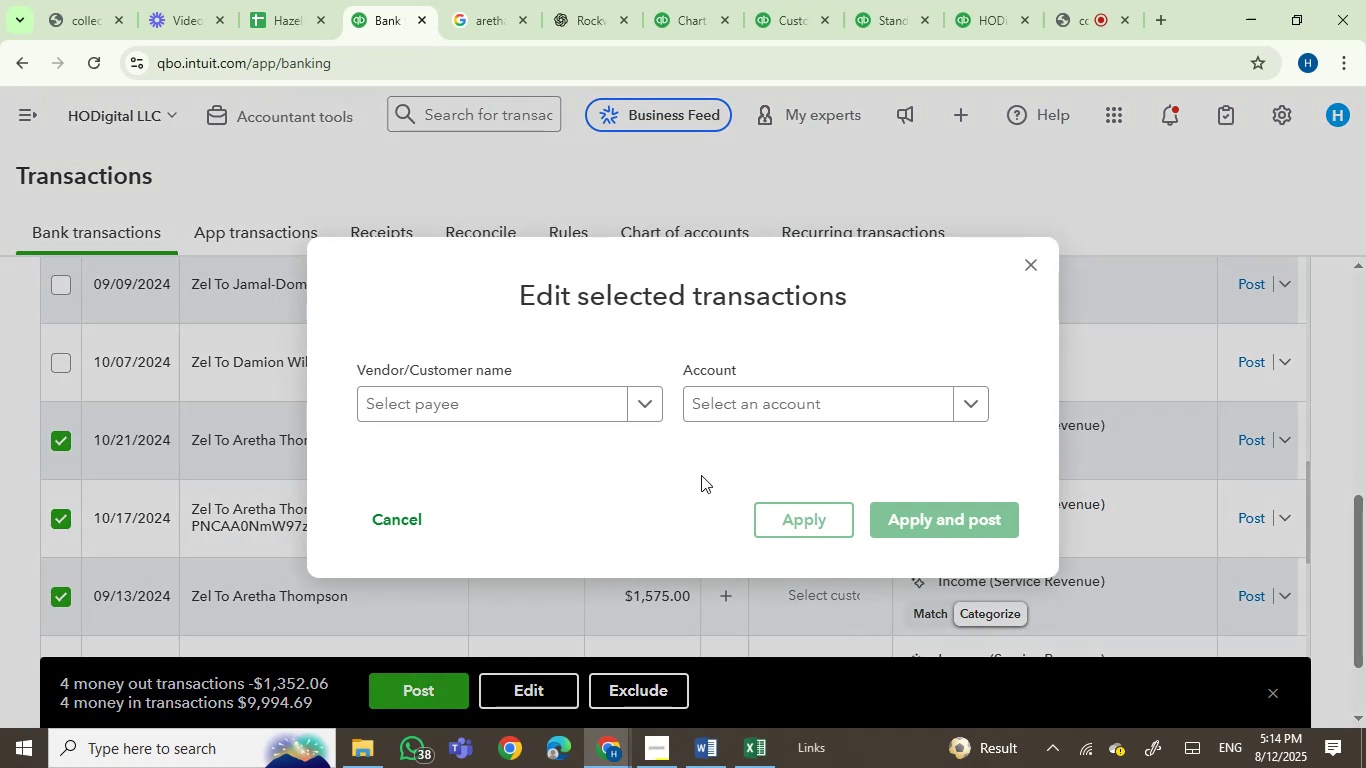 
left_click([780, 410])
 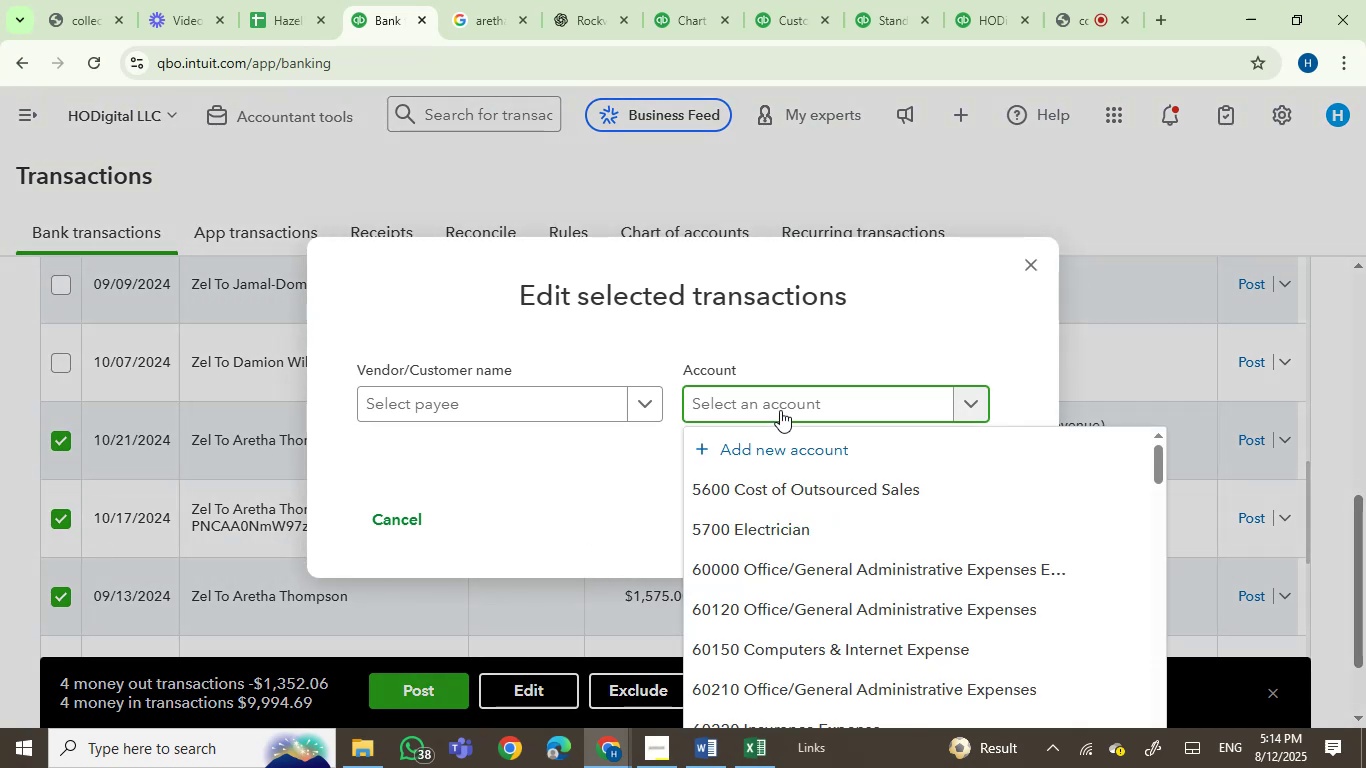 
type(SA)
 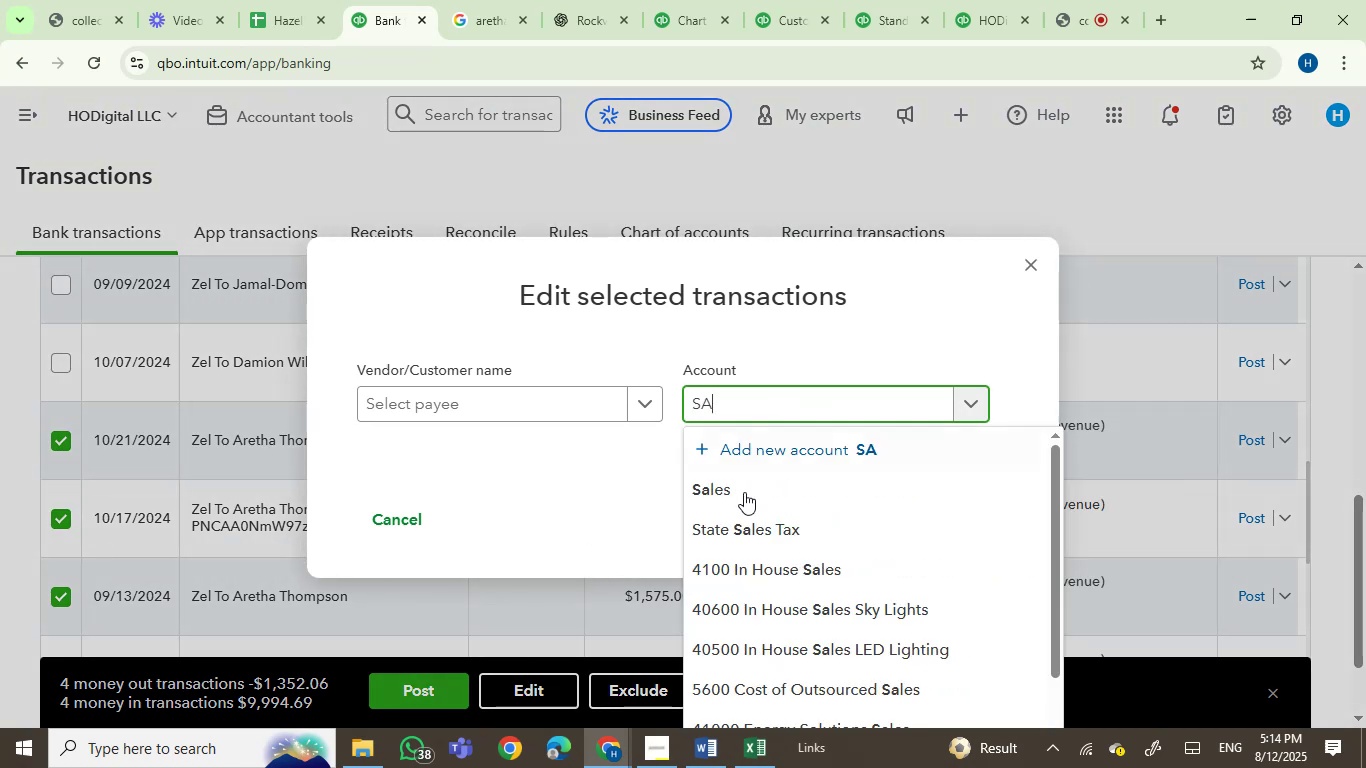 
left_click([742, 498])
 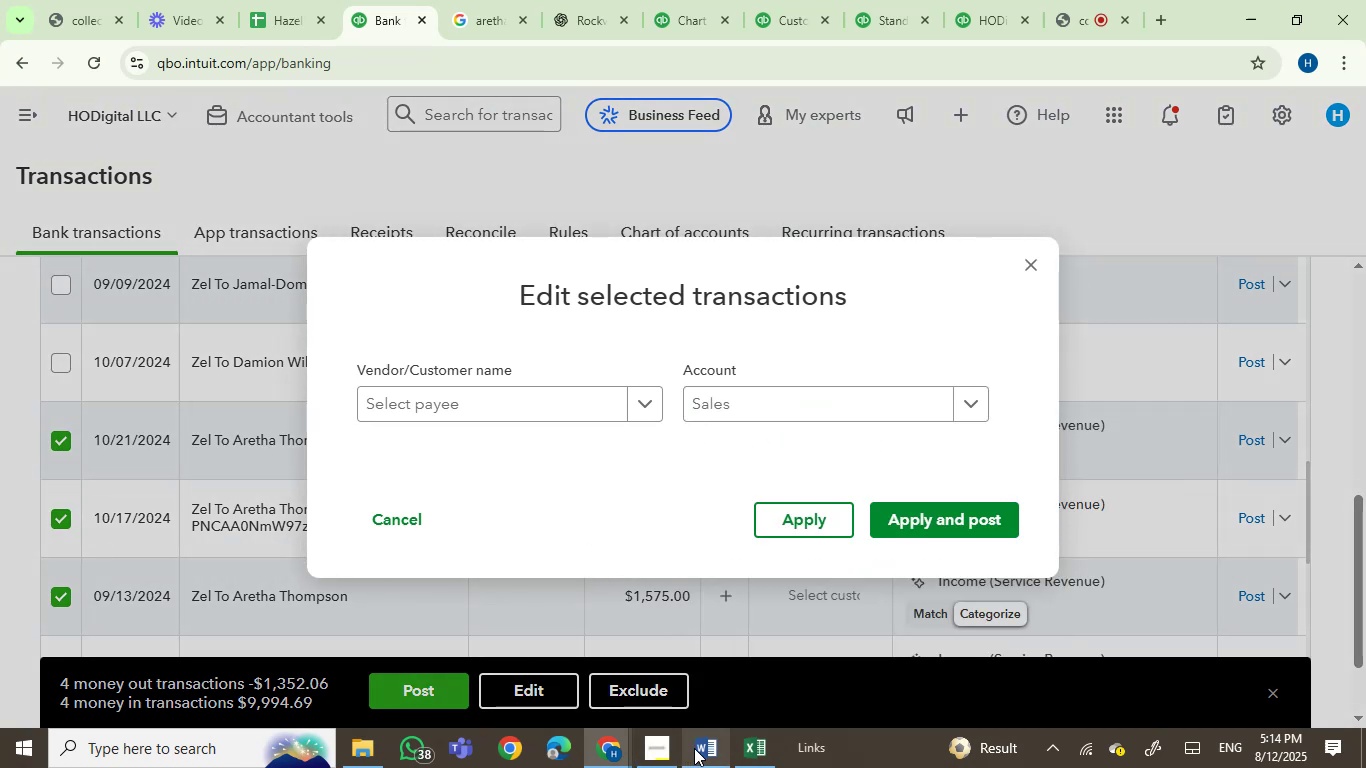 
left_click([698, 753])
 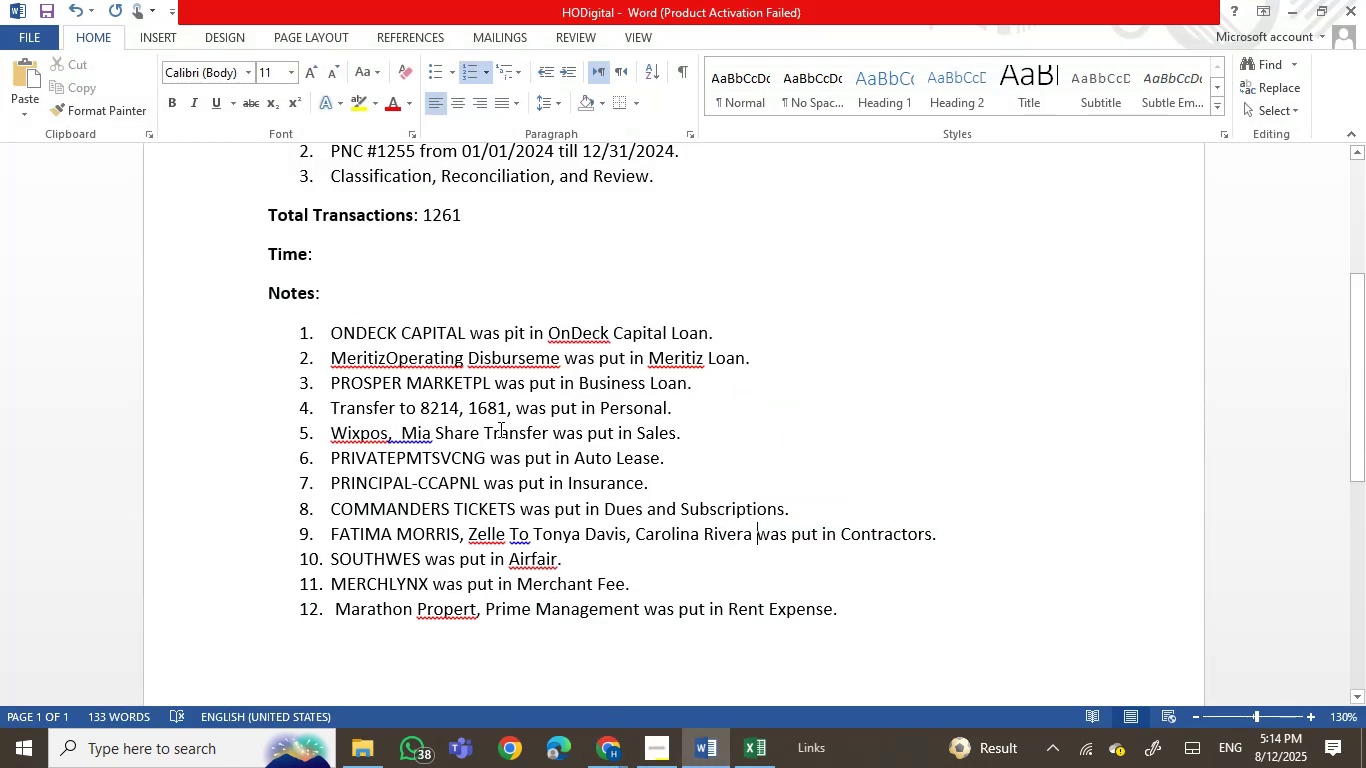 
left_click([547, 430])
 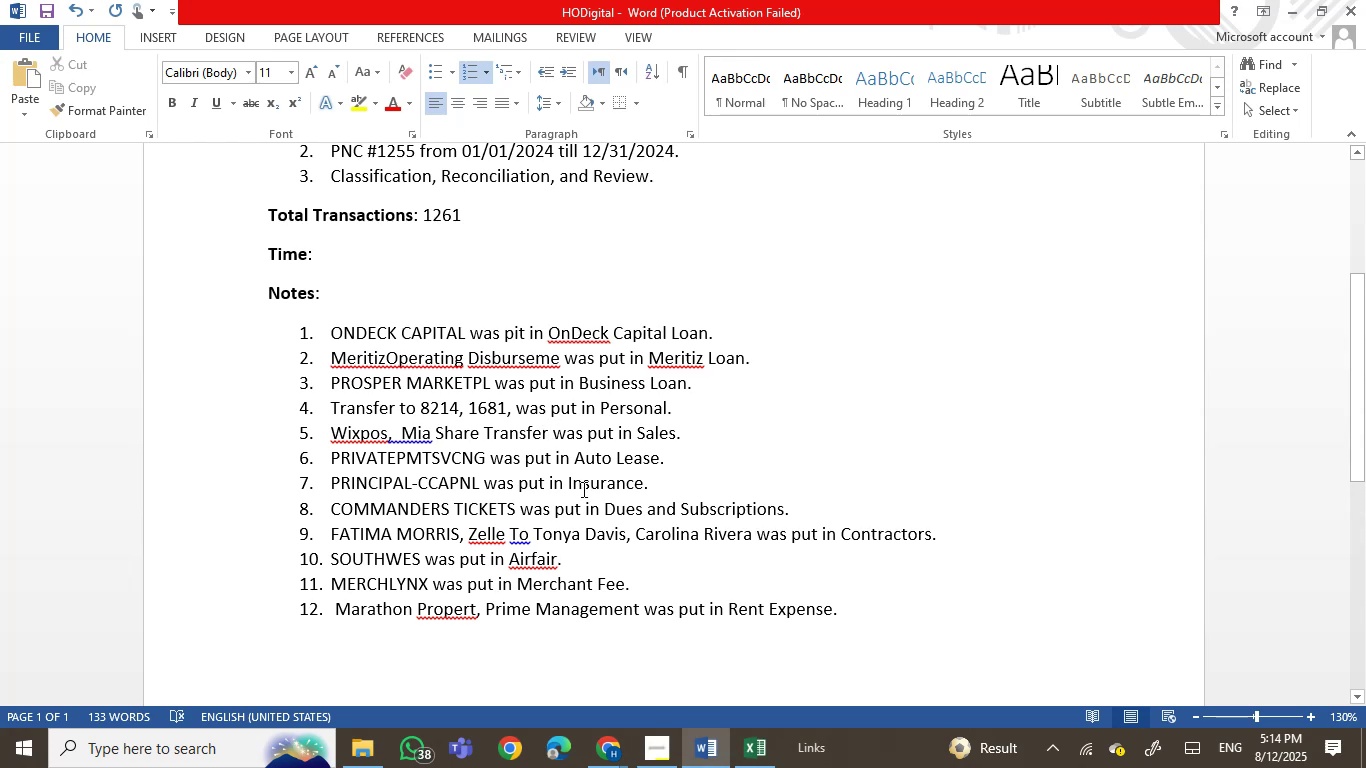 
key(Comma)
 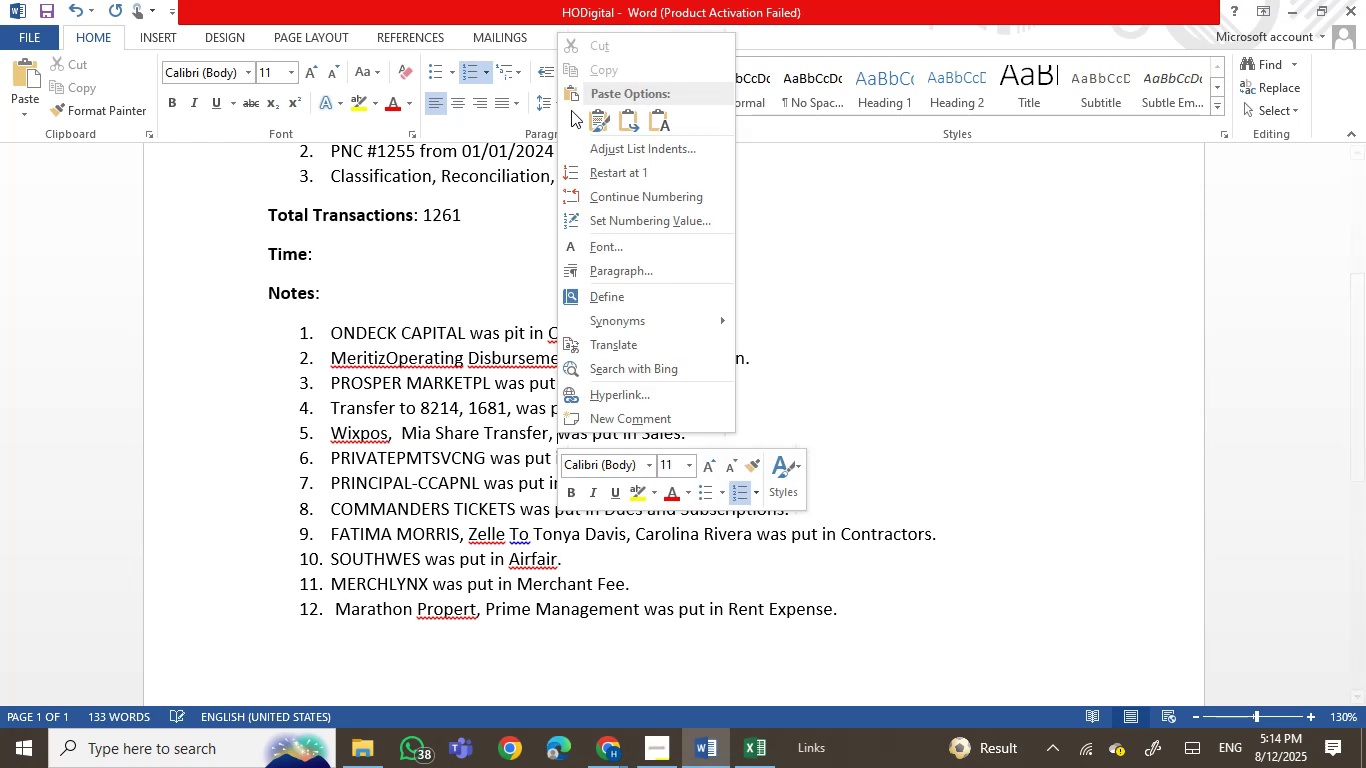 
left_click([660, 117])
 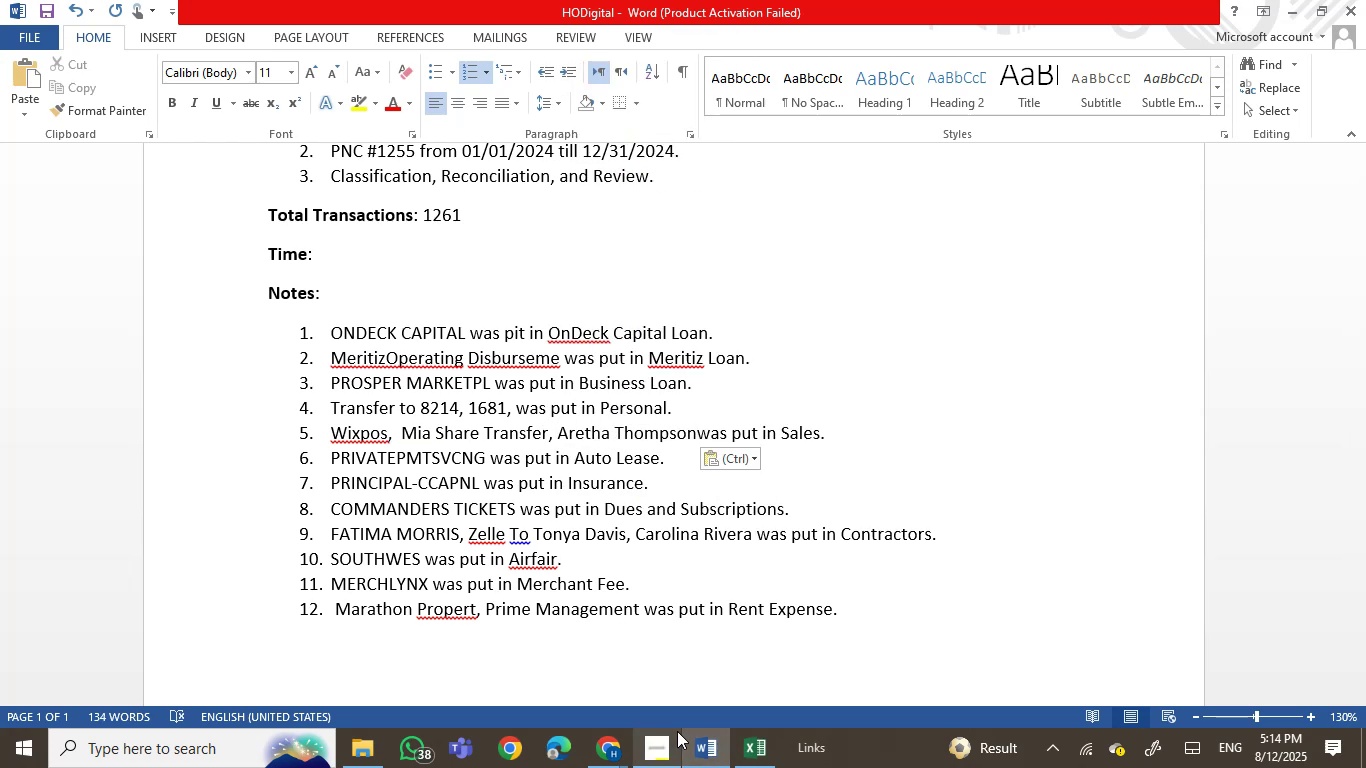 
key(Space)
 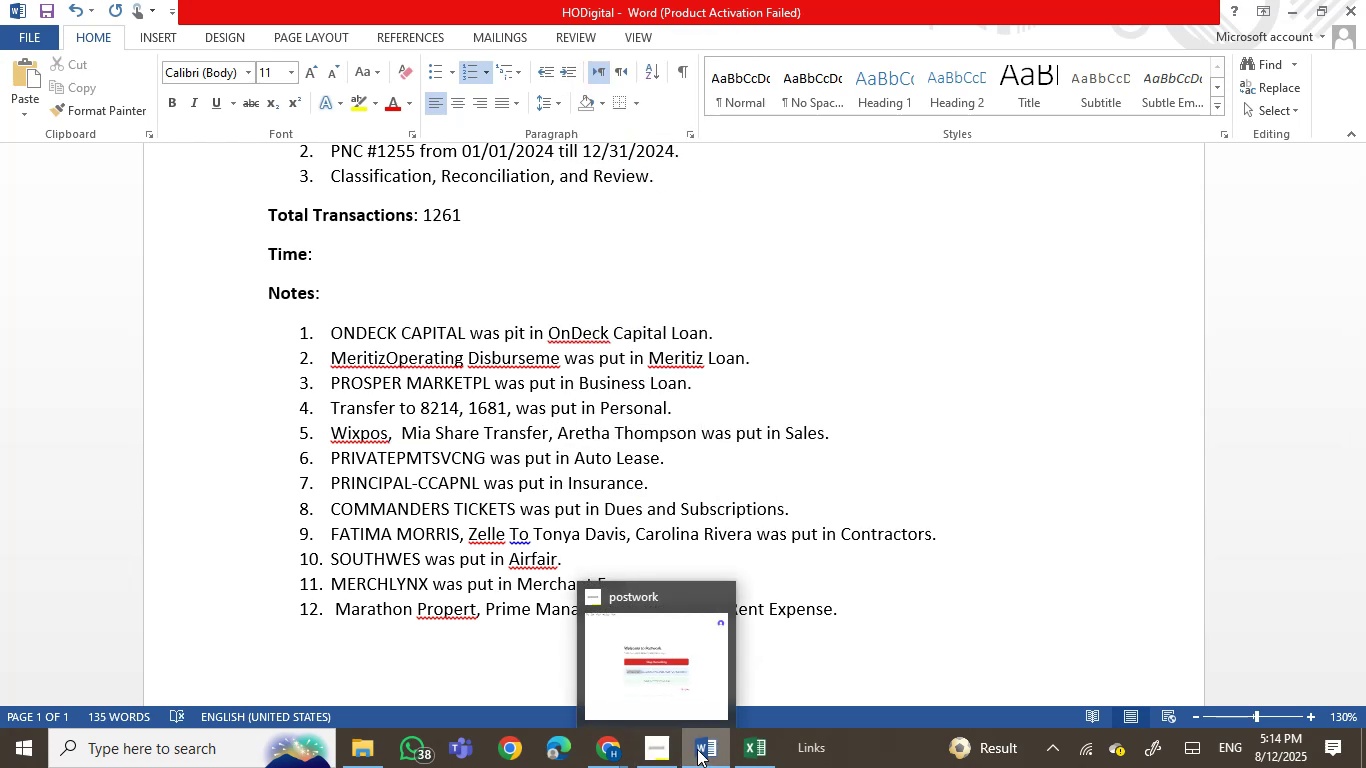 
left_click([701, 748])
 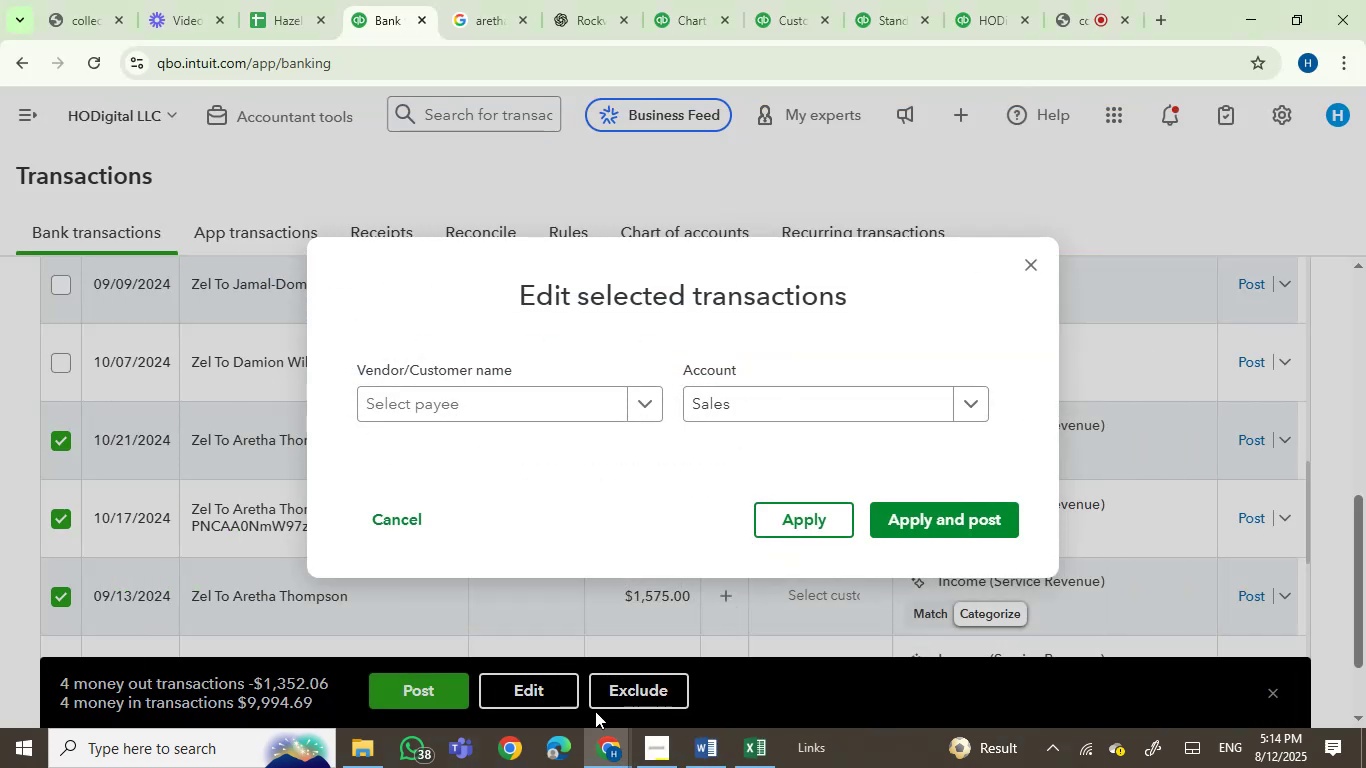 
left_click([651, 743])
 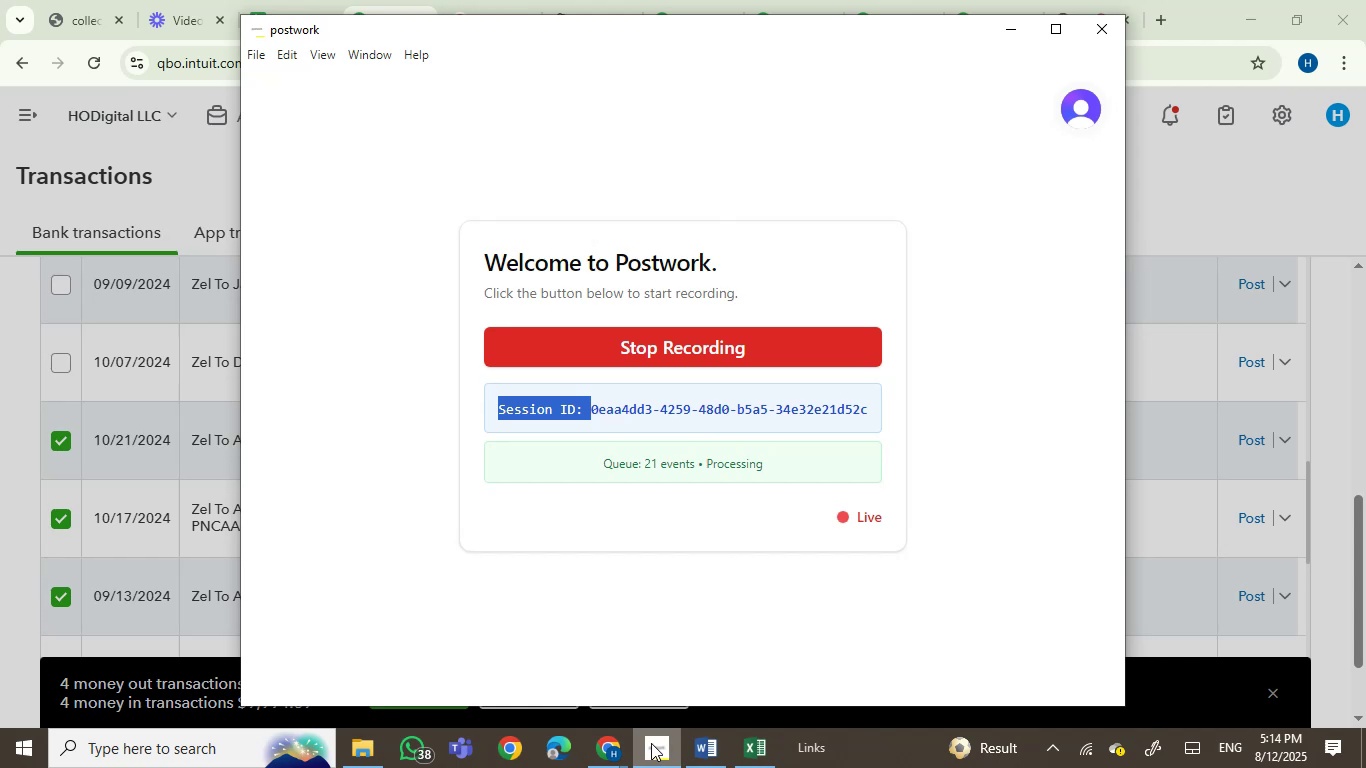 
left_click([651, 743])
 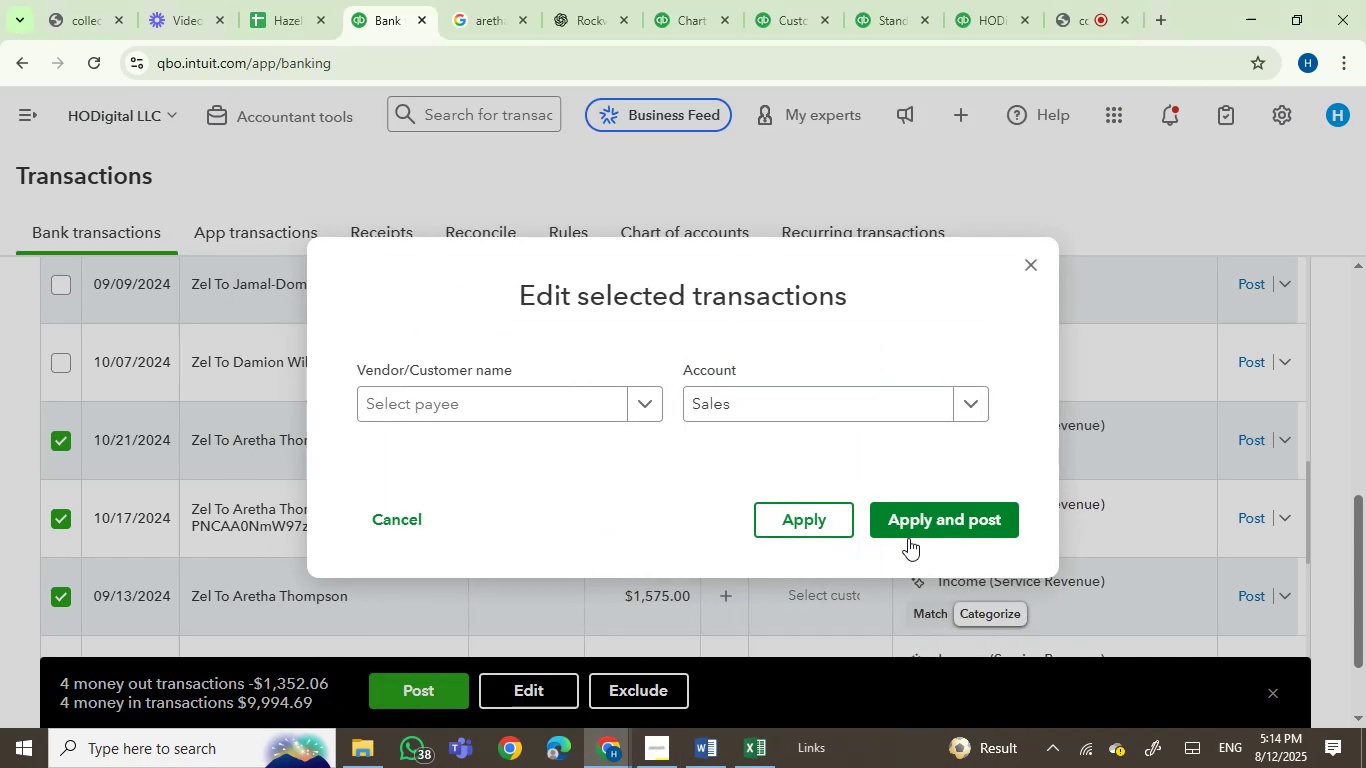 
left_click([909, 518])
 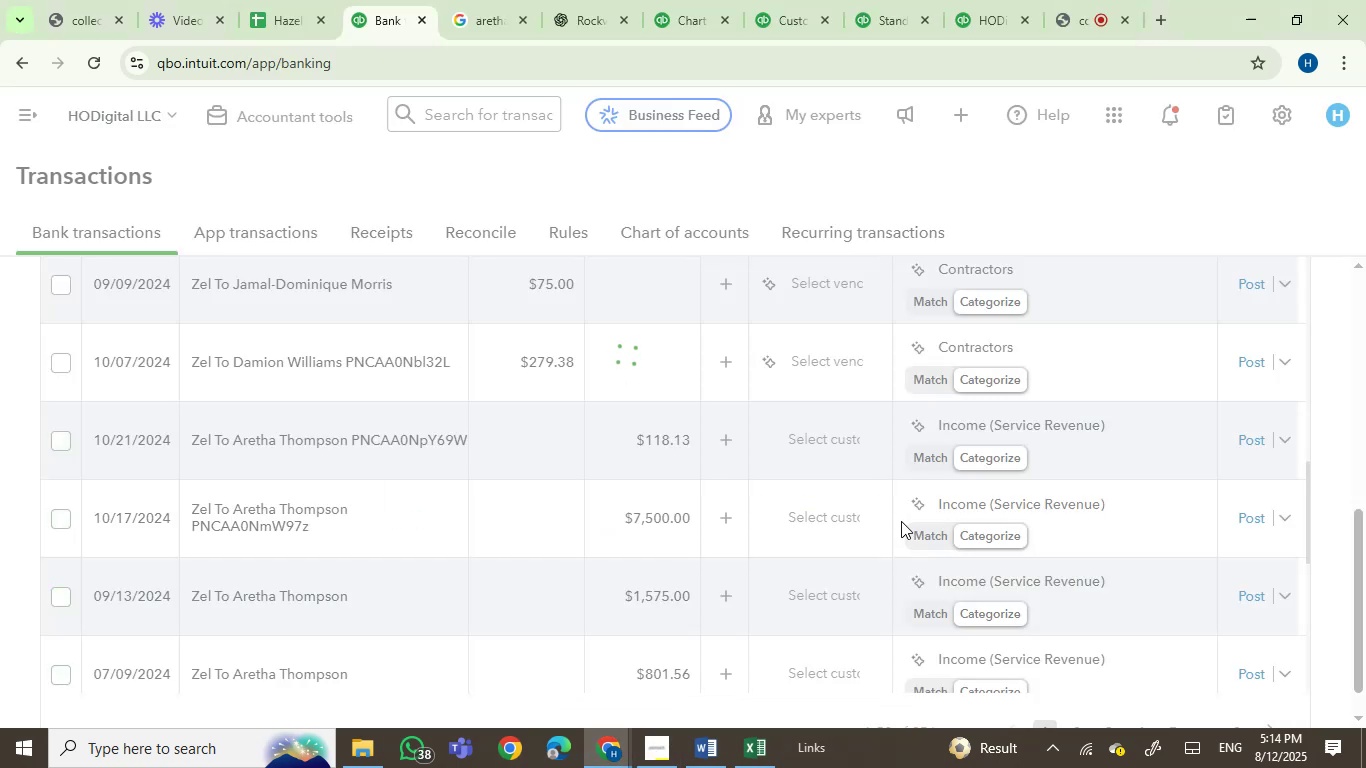 
mouse_move([853, 539])
 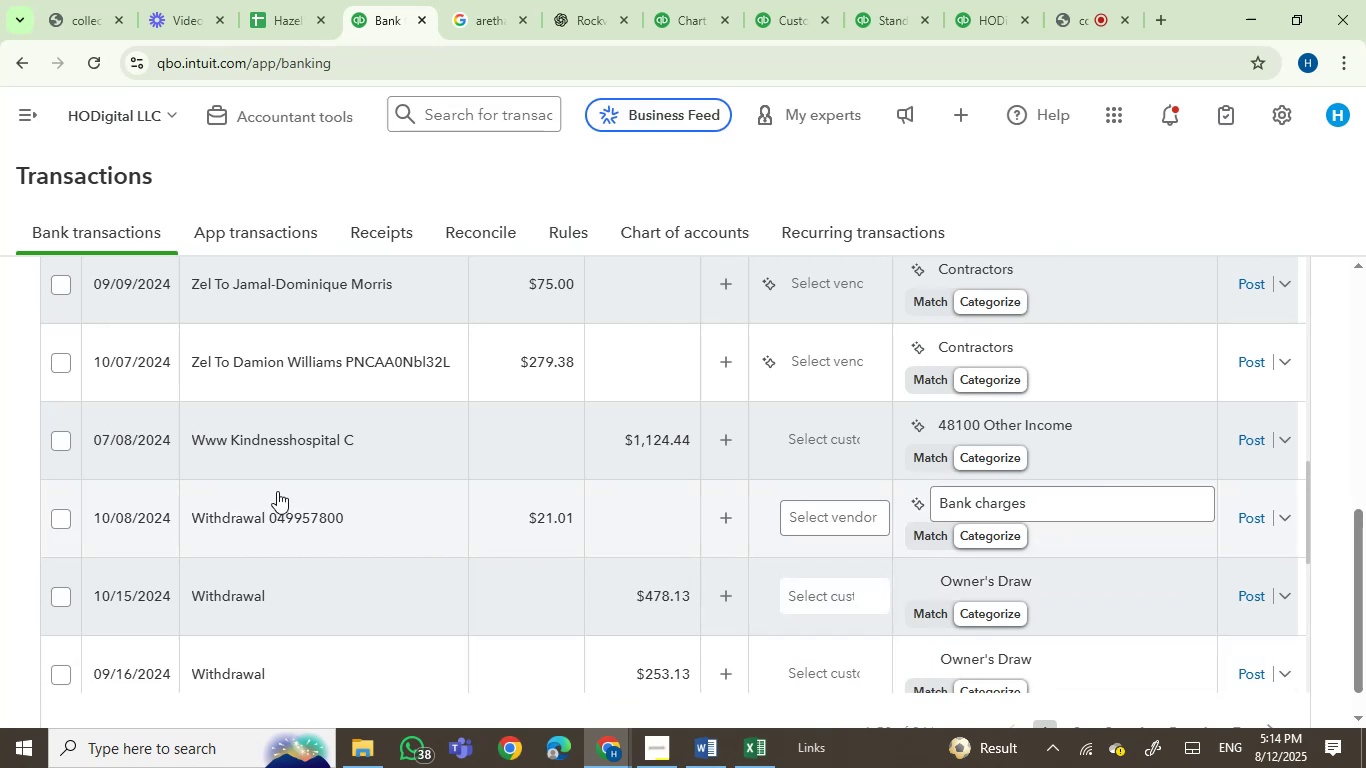 
scroll: coordinate [278, 484], scroll_direction: none, amount: 0.0
 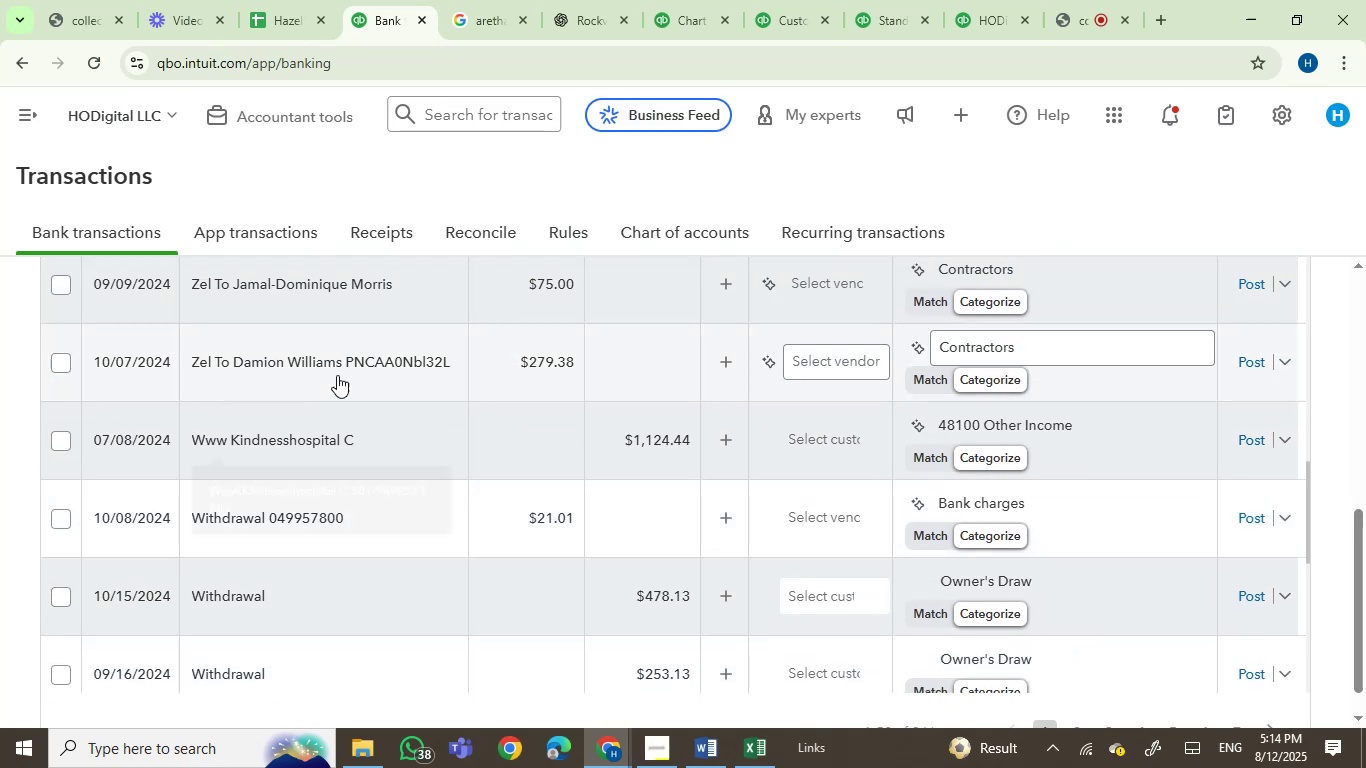 
scroll: coordinate [337, 386], scroll_direction: up, amount: 3.0
 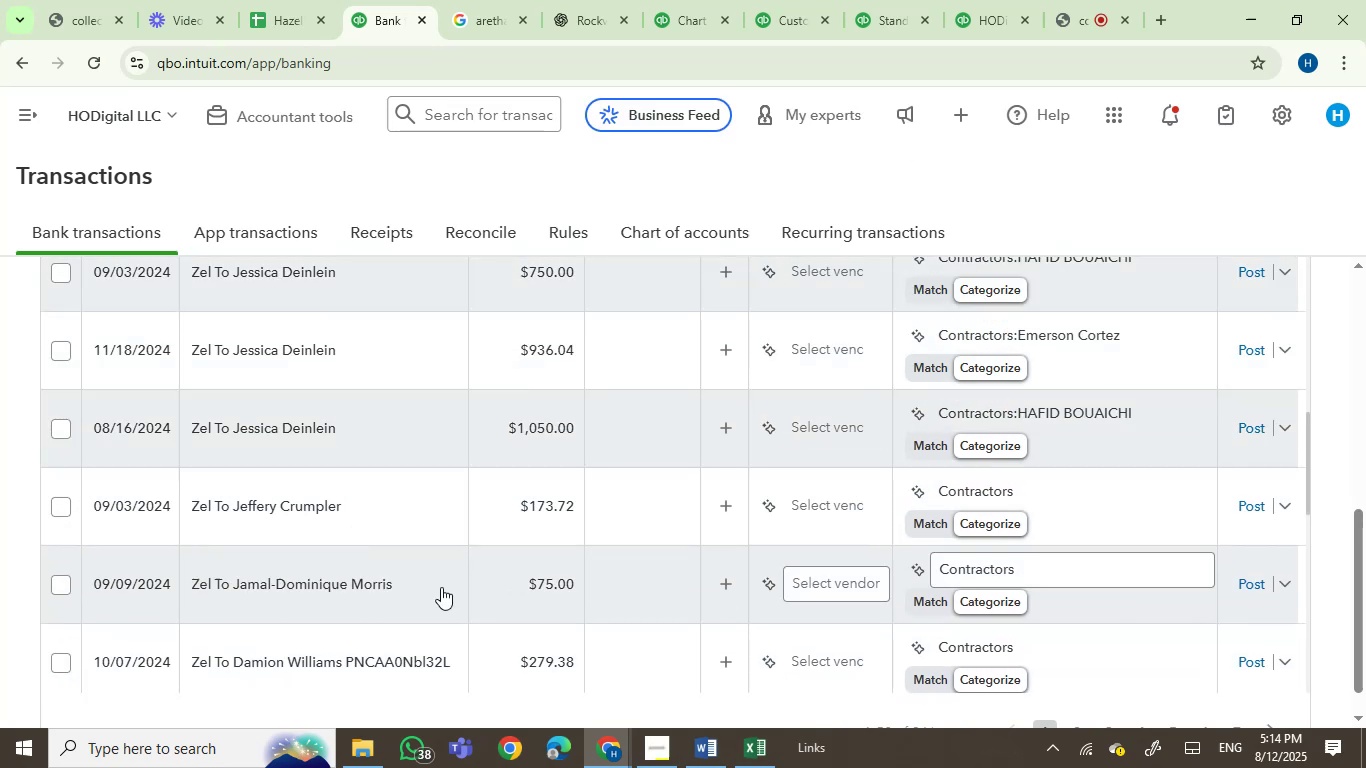 
left_click([844, 500])
 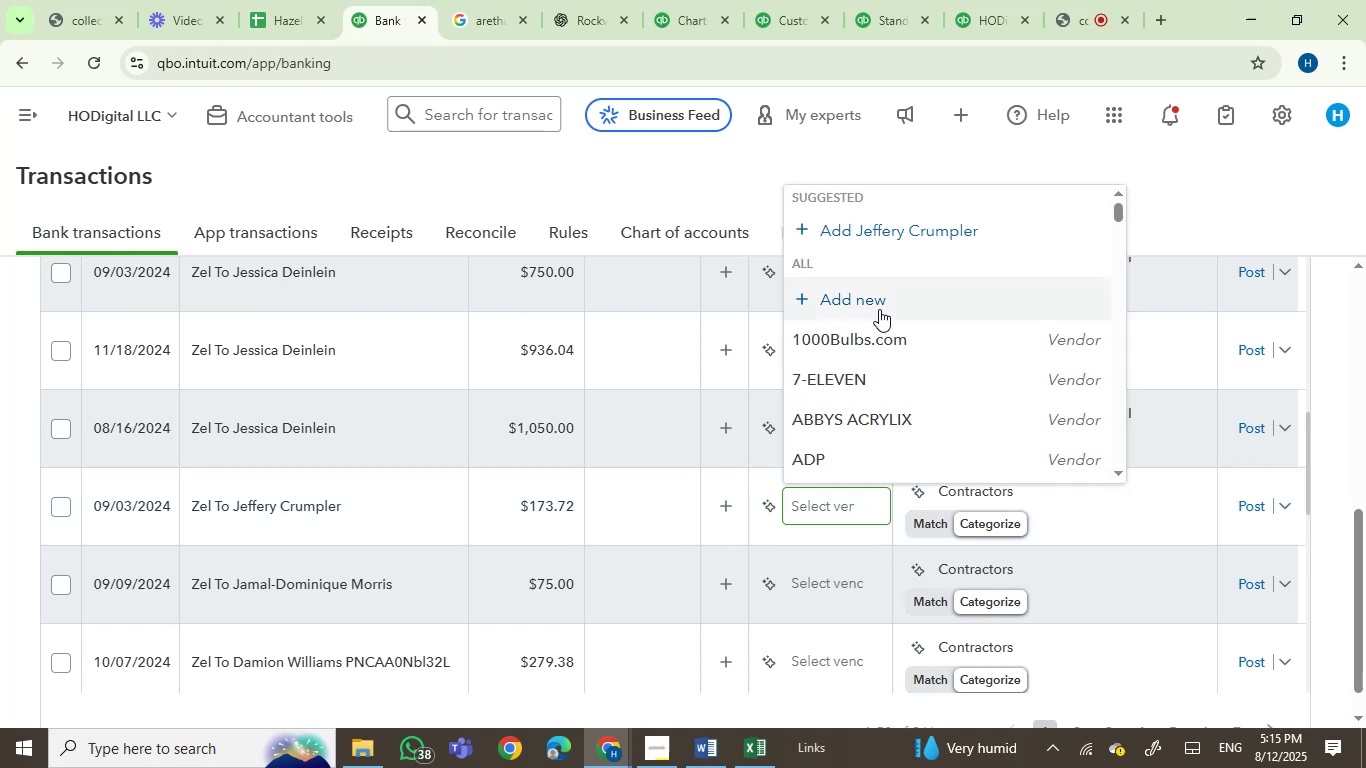 
left_click([936, 237])
 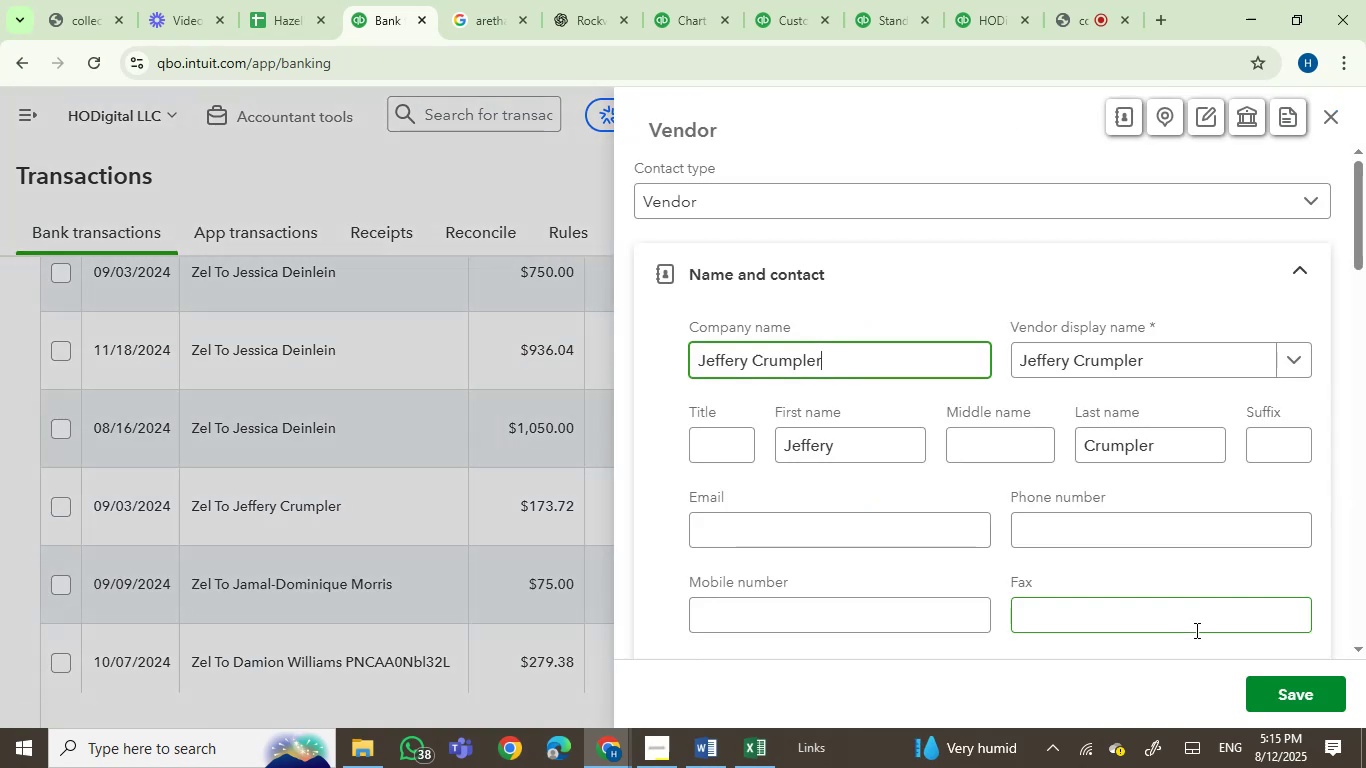 
left_click([1295, 704])
 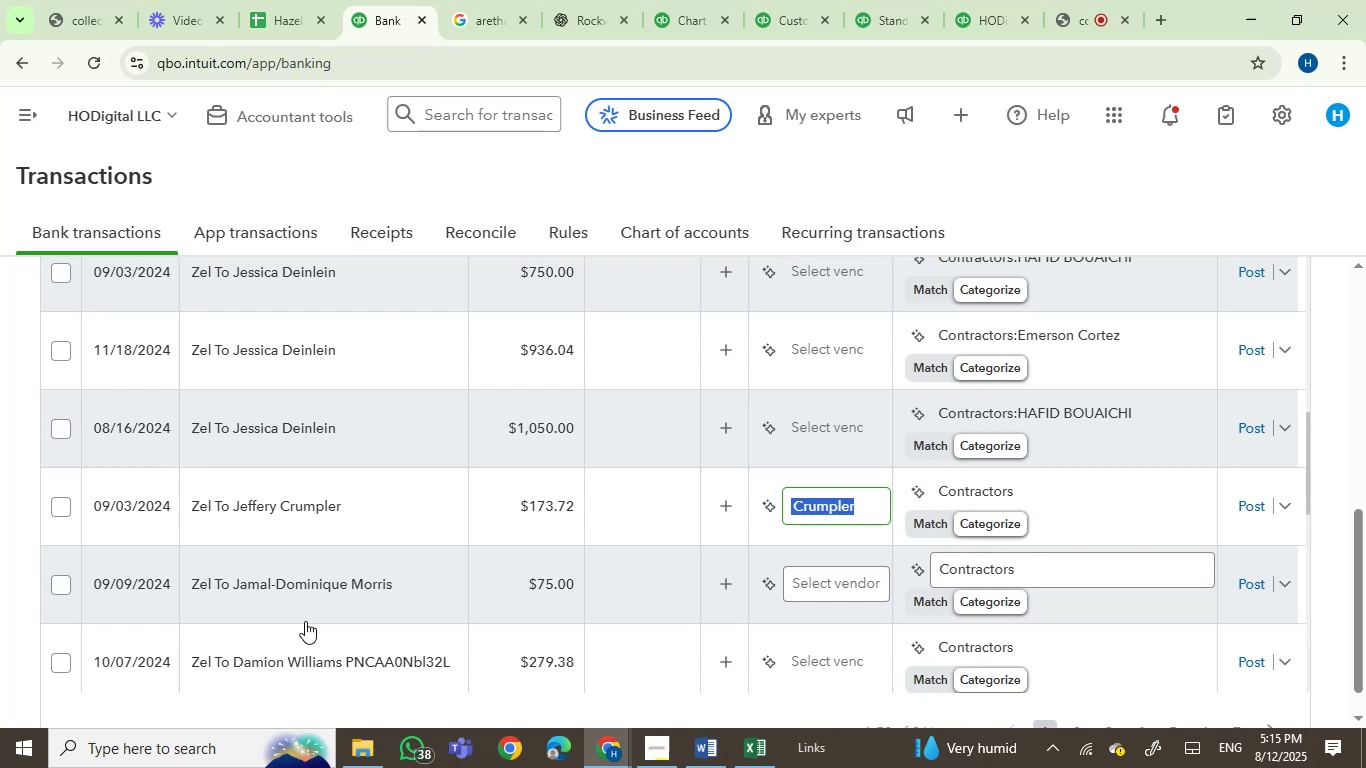 
wait(8.29)
 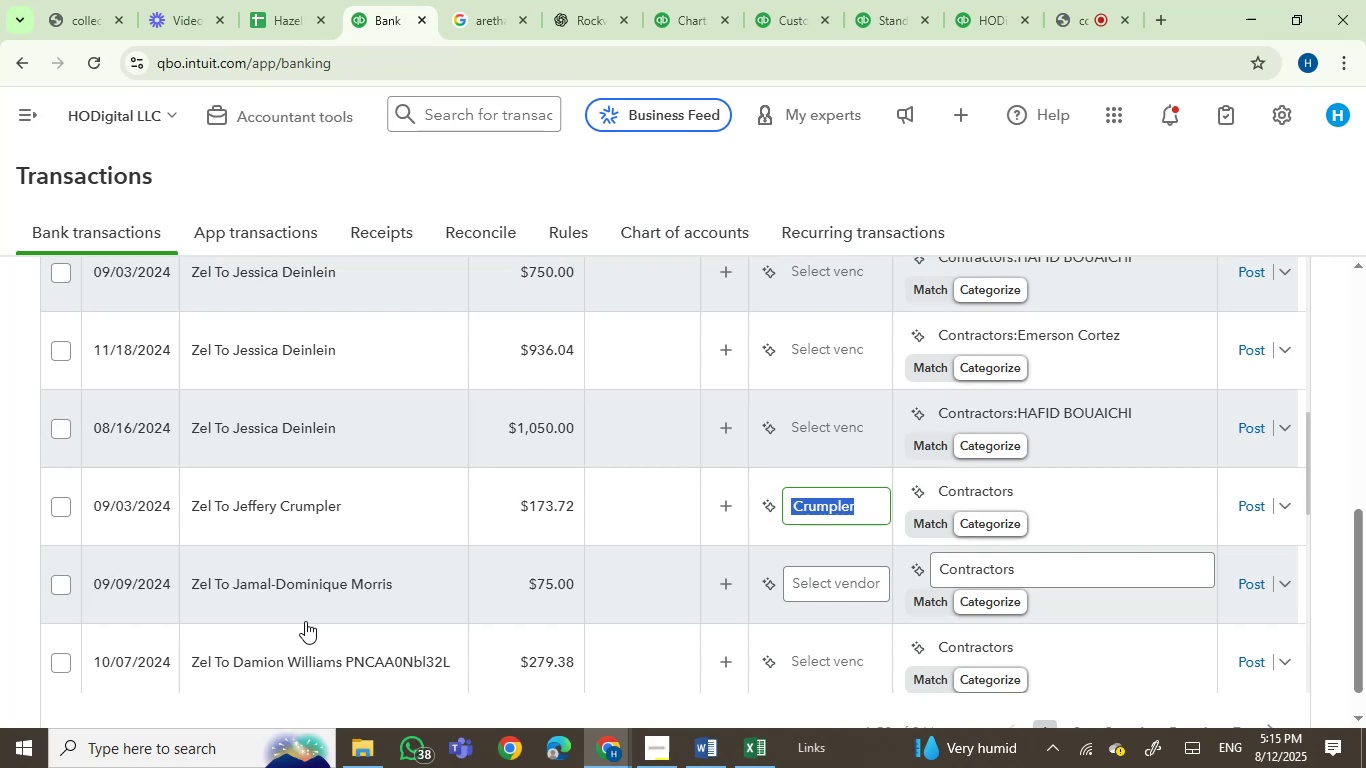 
left_click([1249, 505])
 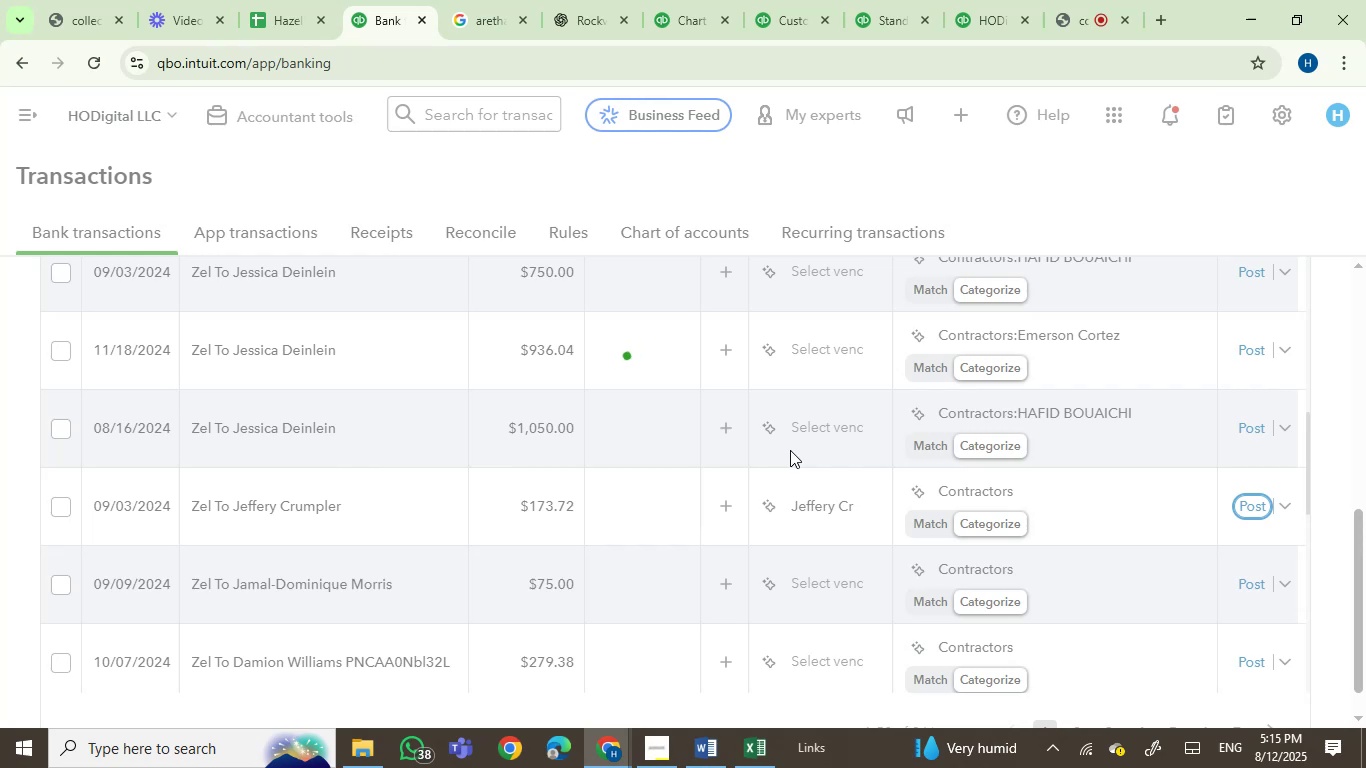 
wait(12.51)
 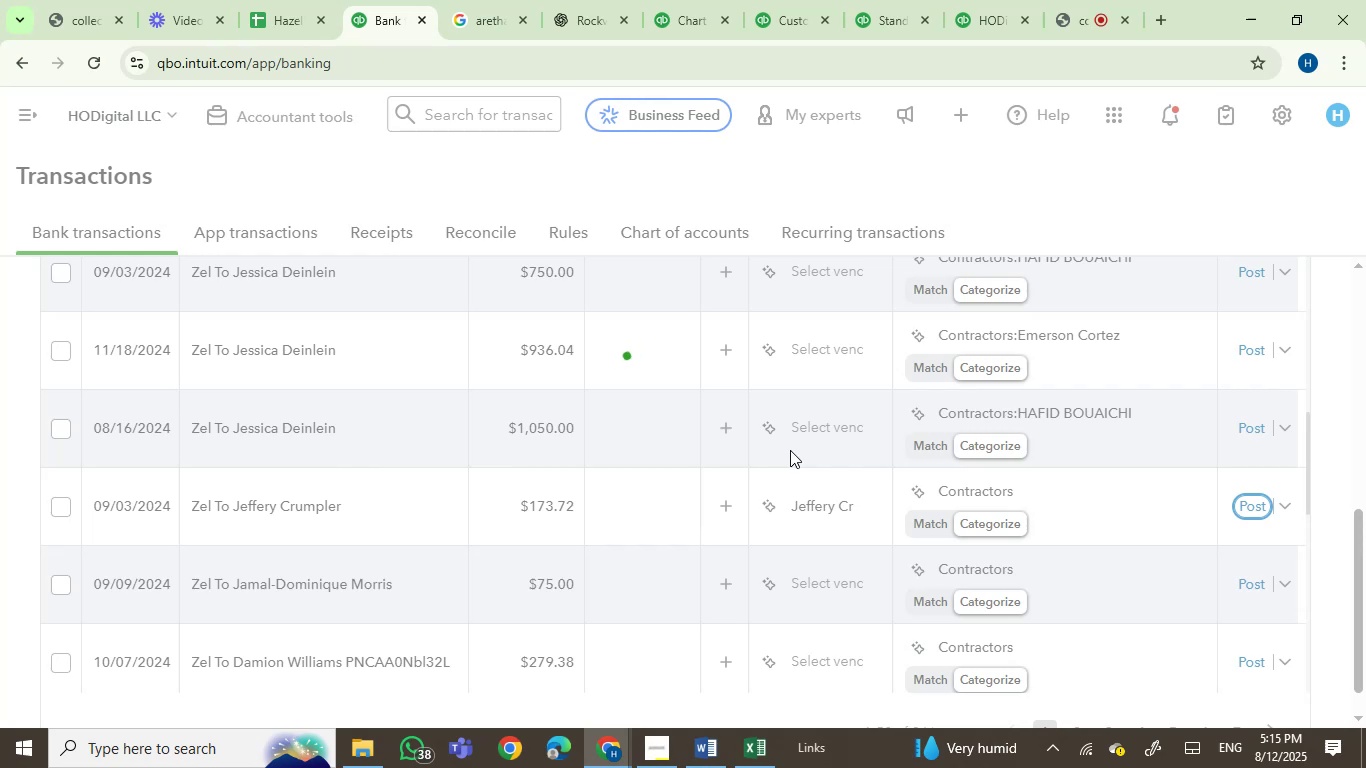 
left_click([811, 435])
 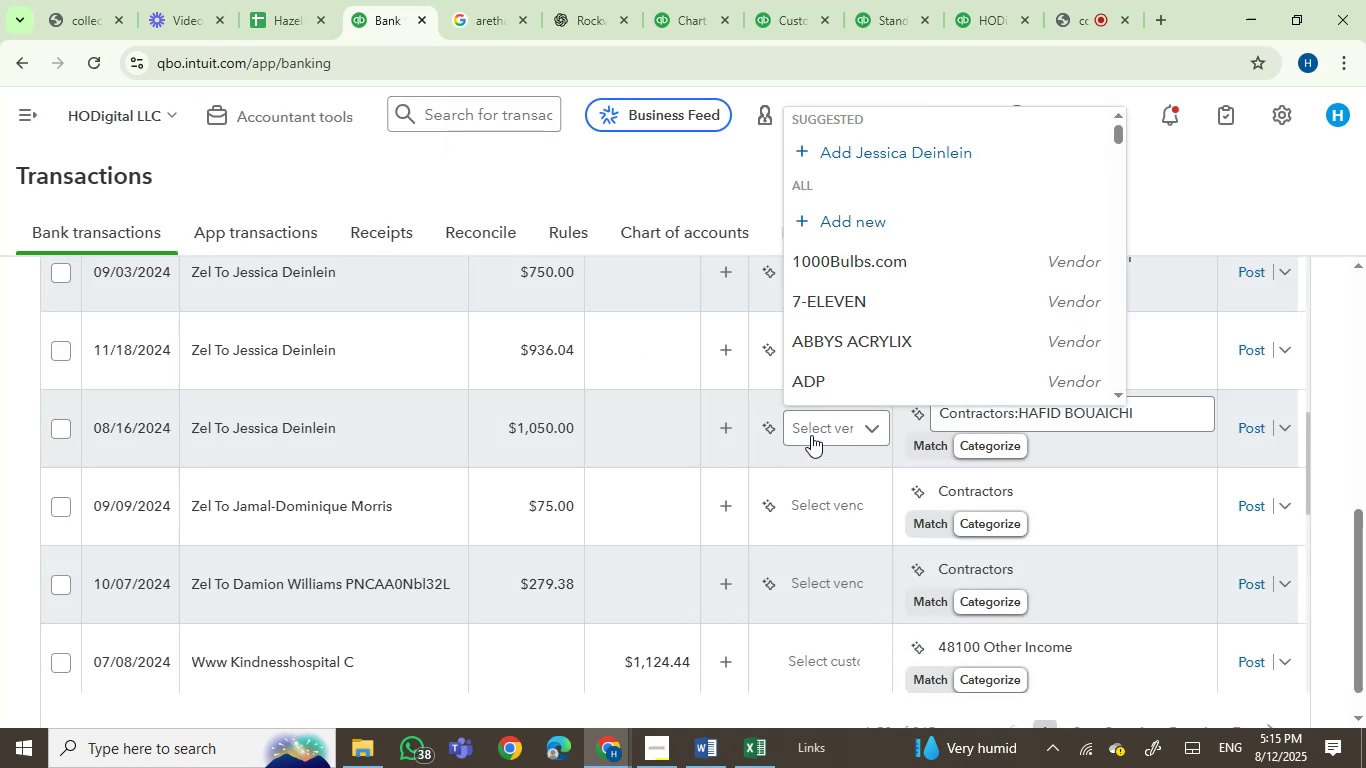 
type(JESS)
 